 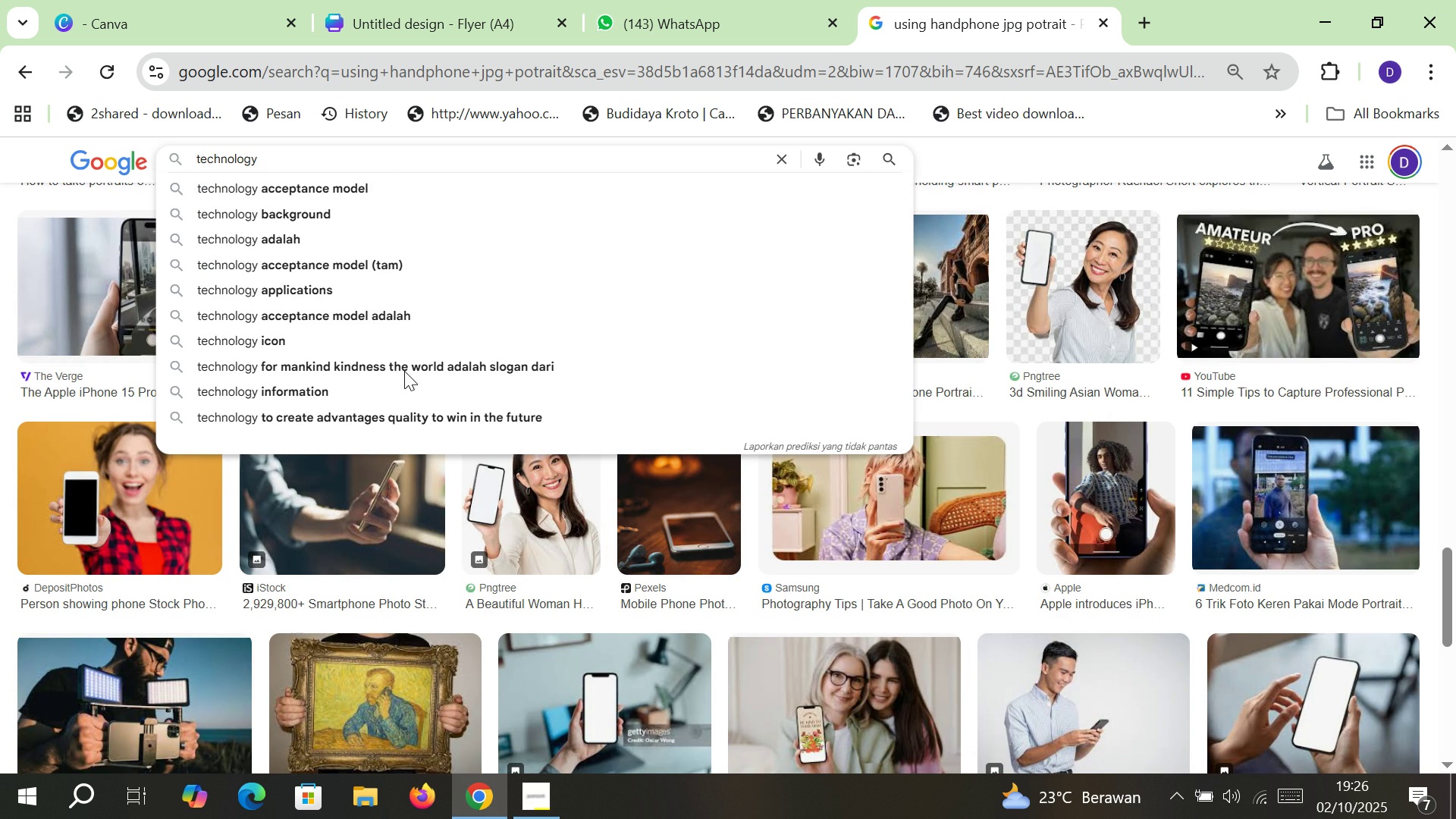 
key(ArrowDown)
 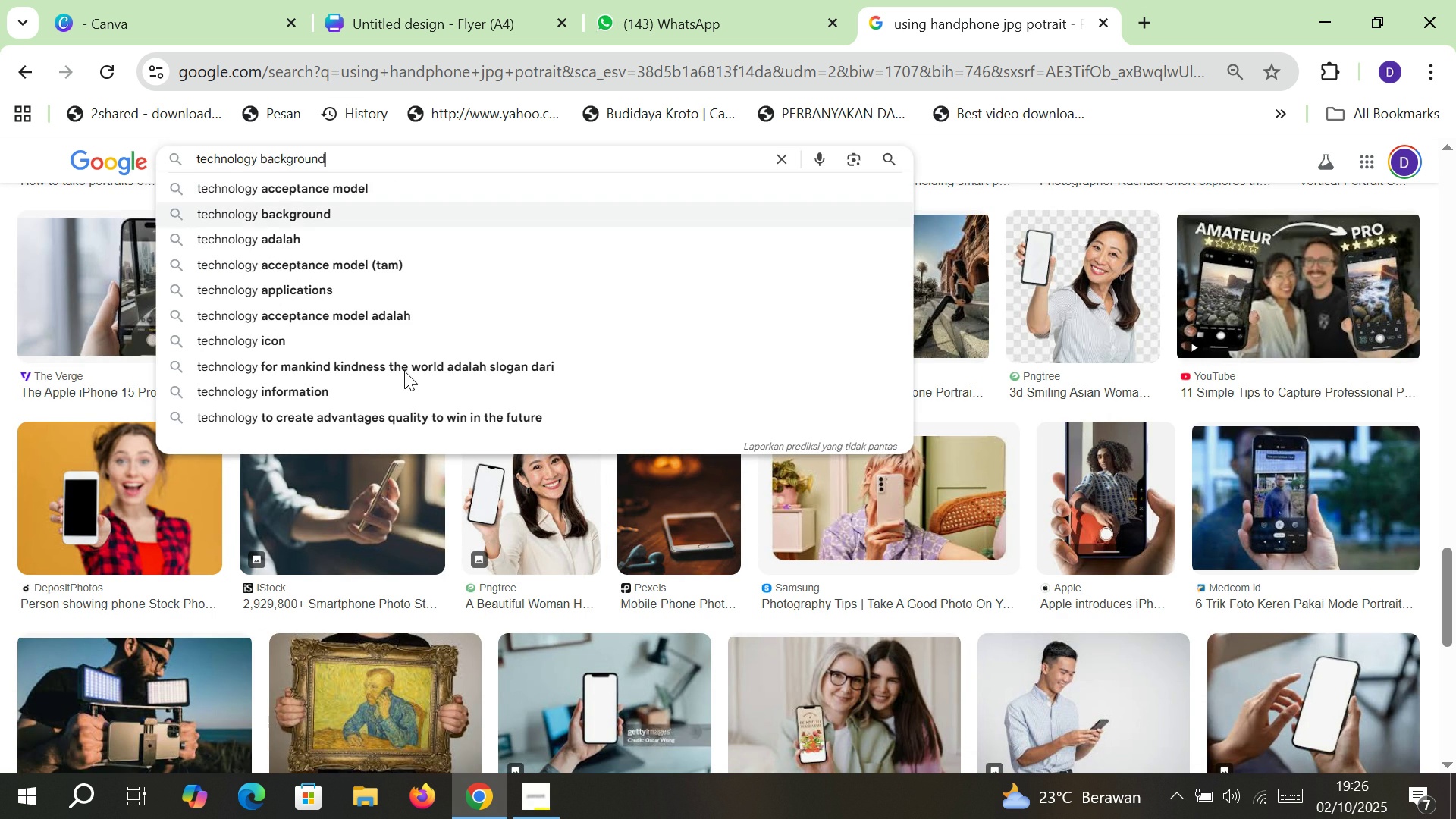 
key(ArrowDown)
 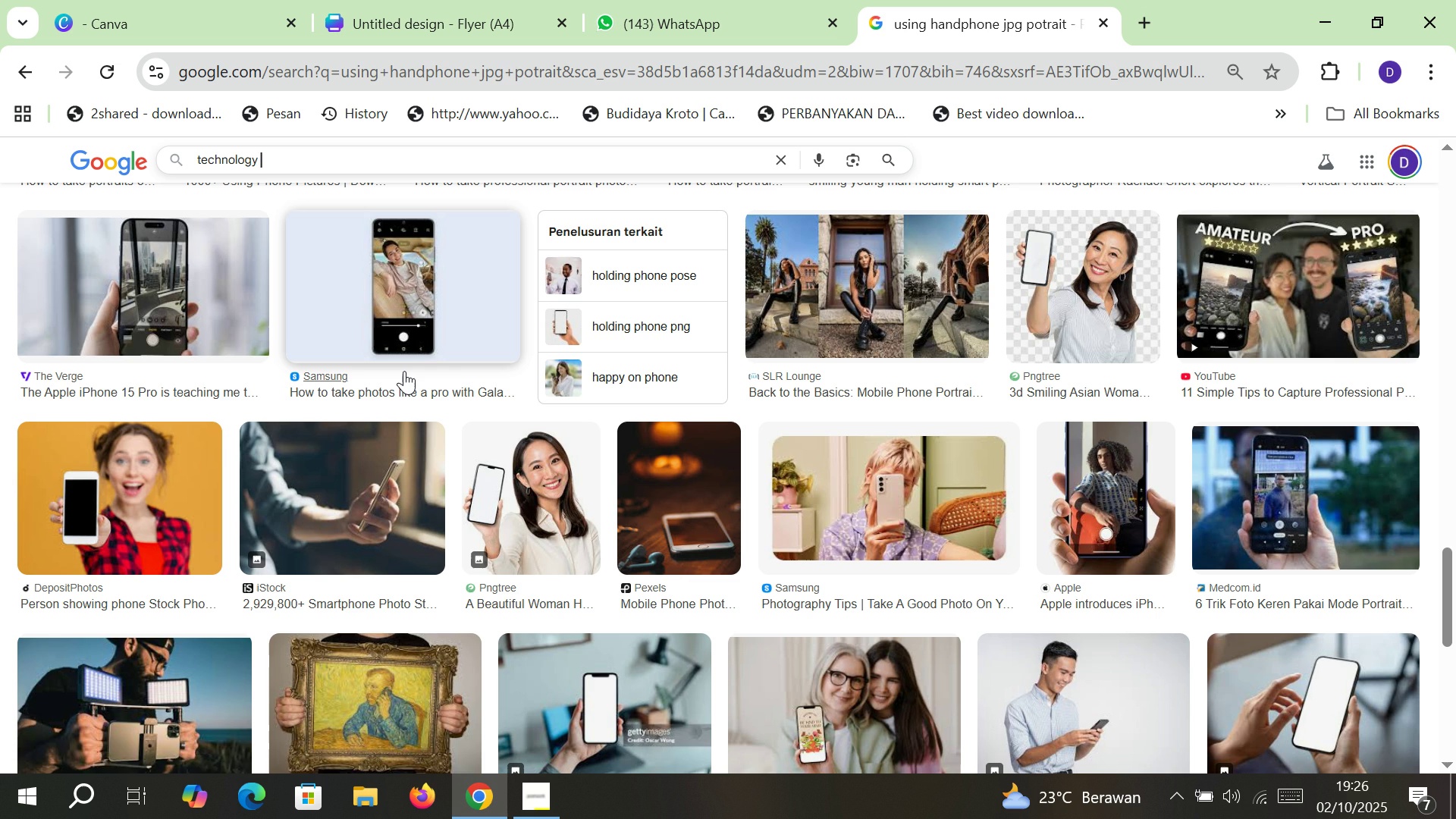 
key(Enter)
 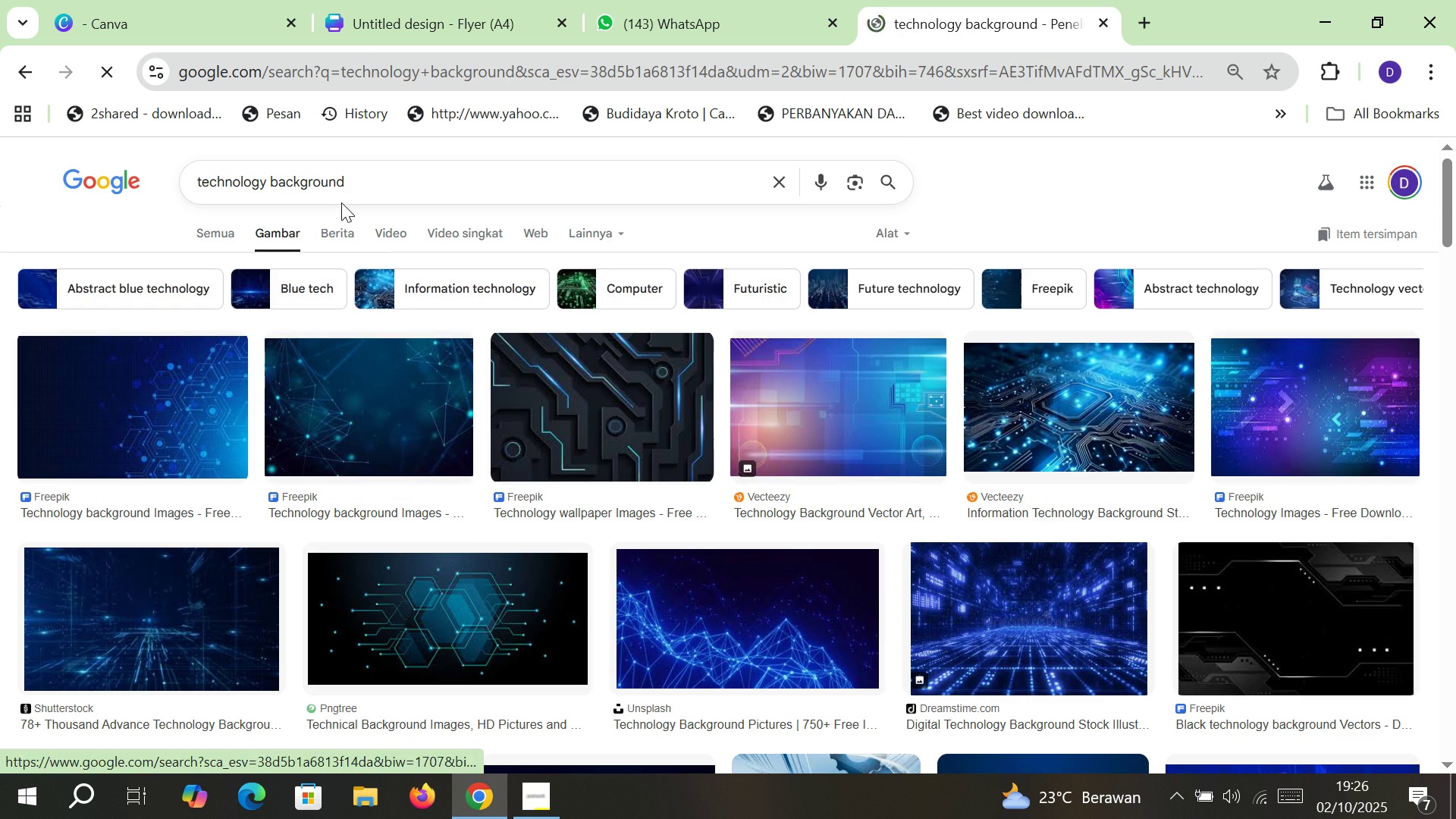 
left_click([379, 177])
 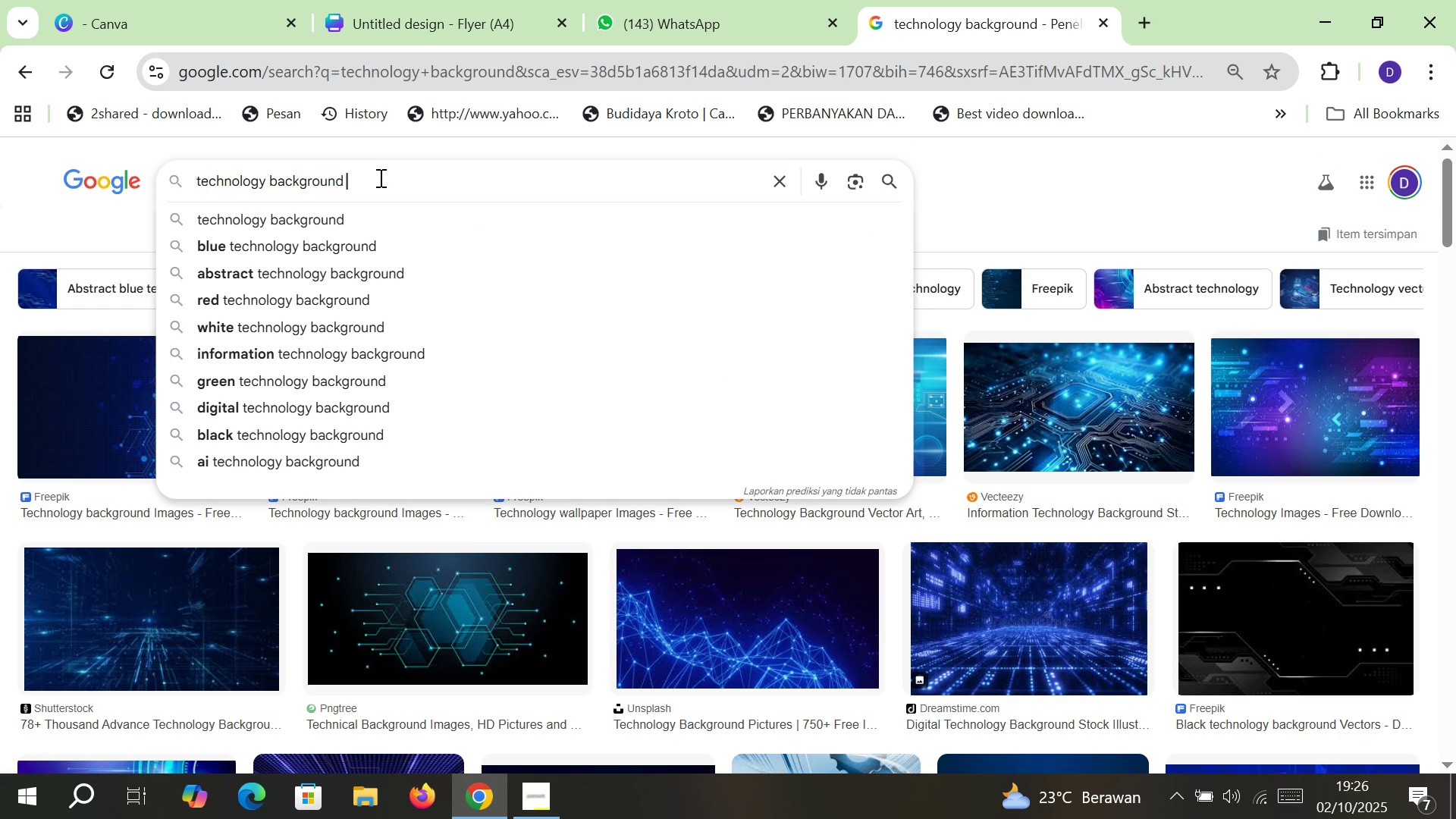 
type( white)
 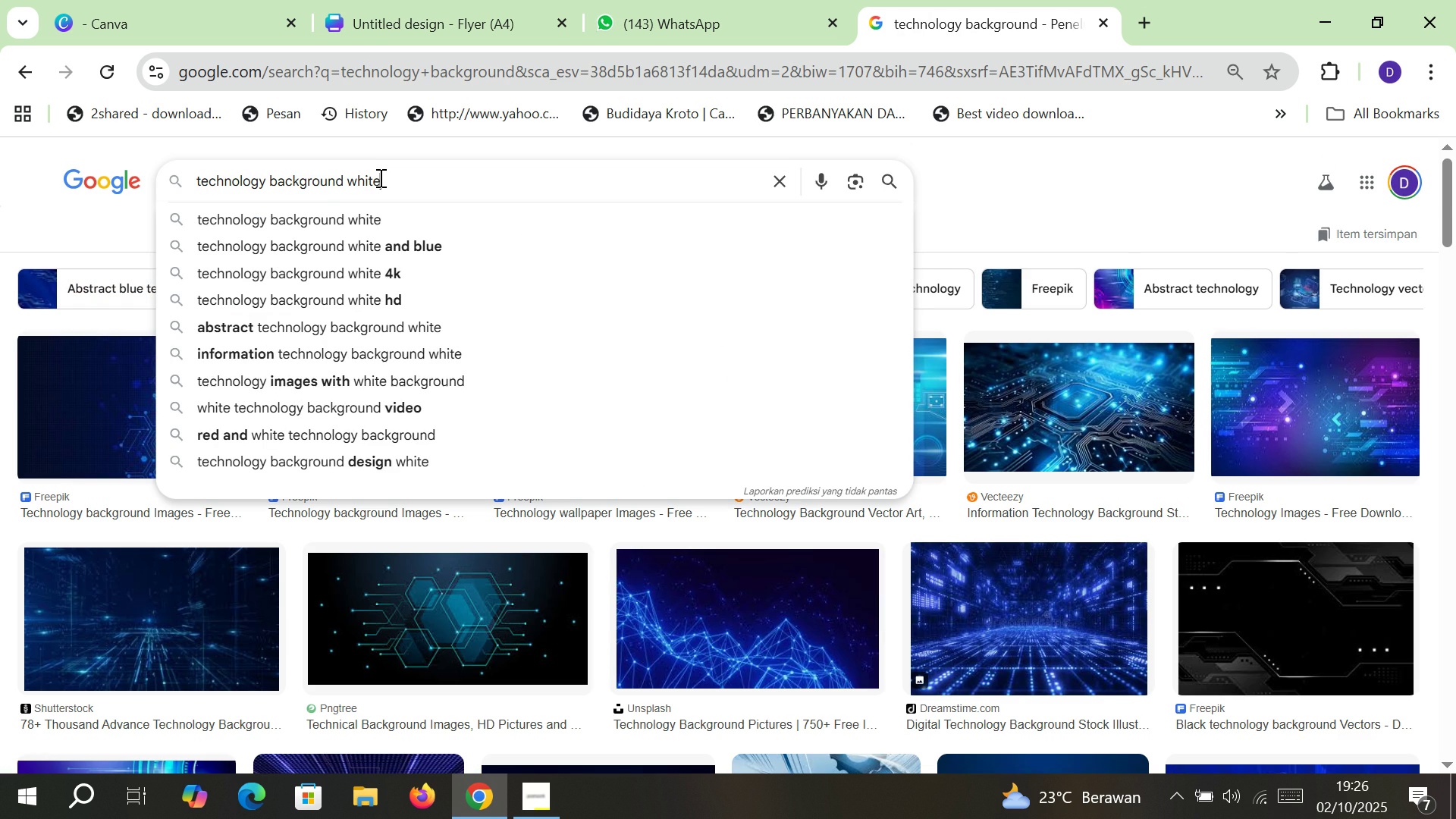 
key(Enter)
 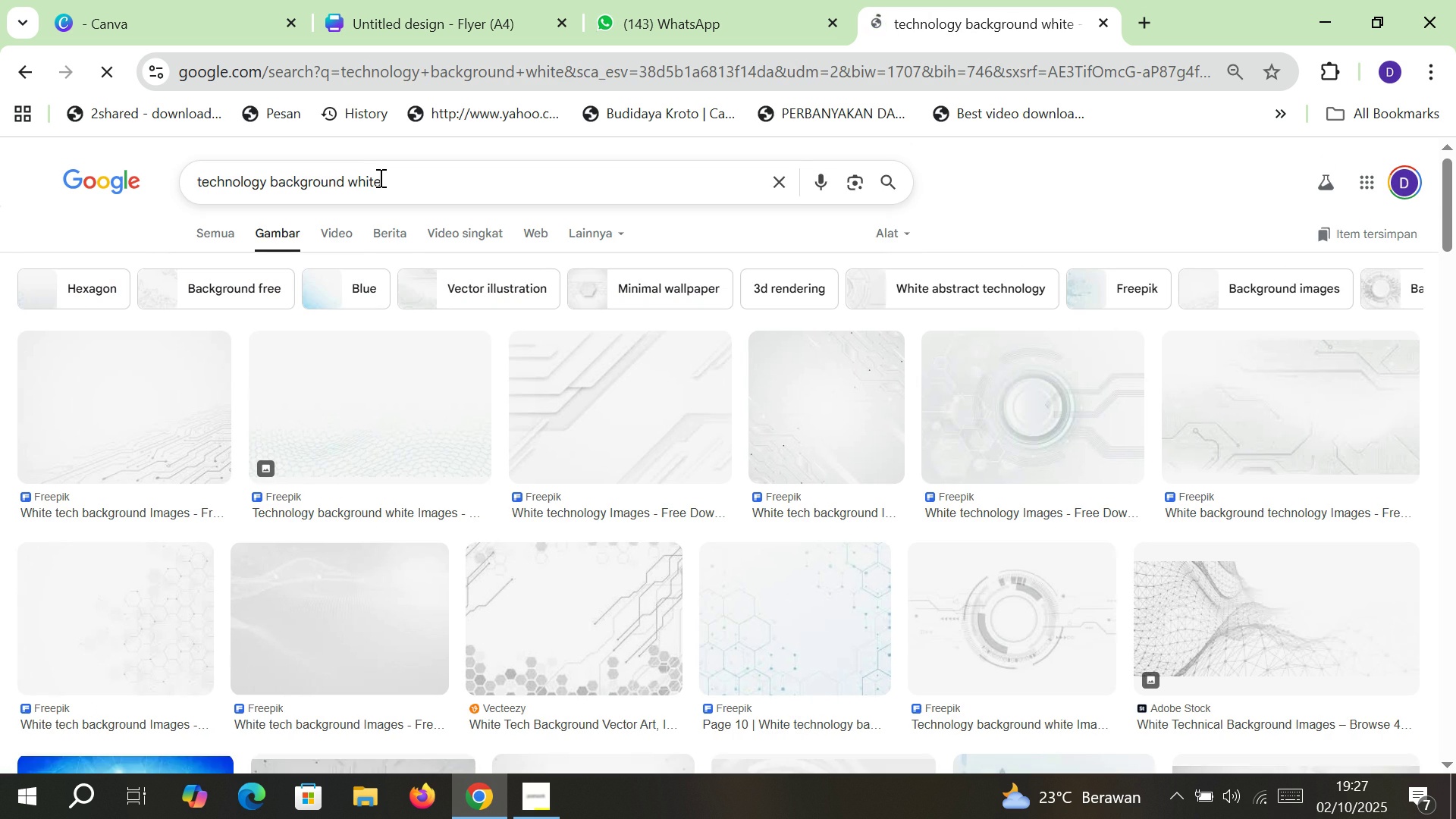 
mouse_move([576, 425])
 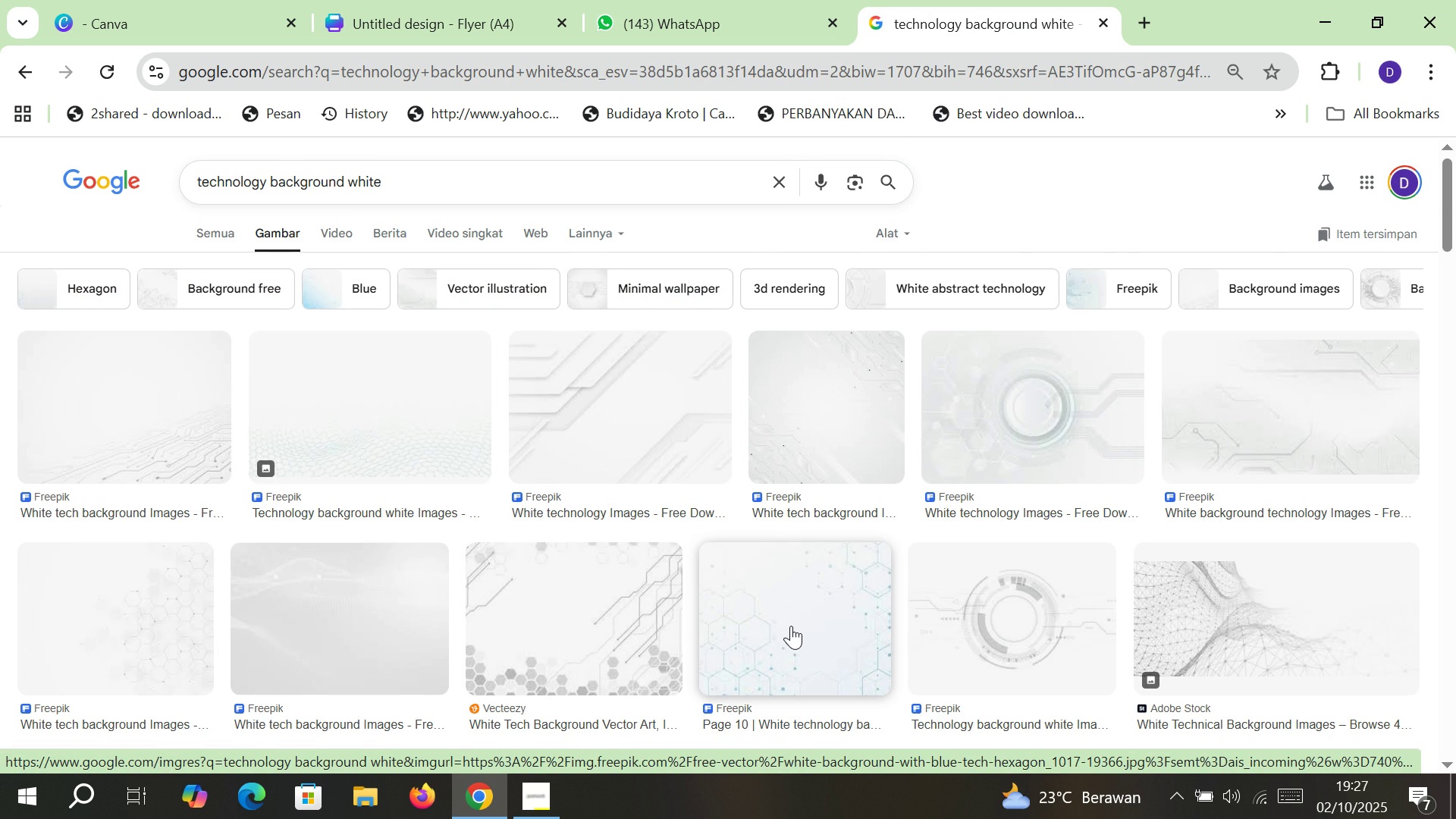 
left_click([791, 626])
 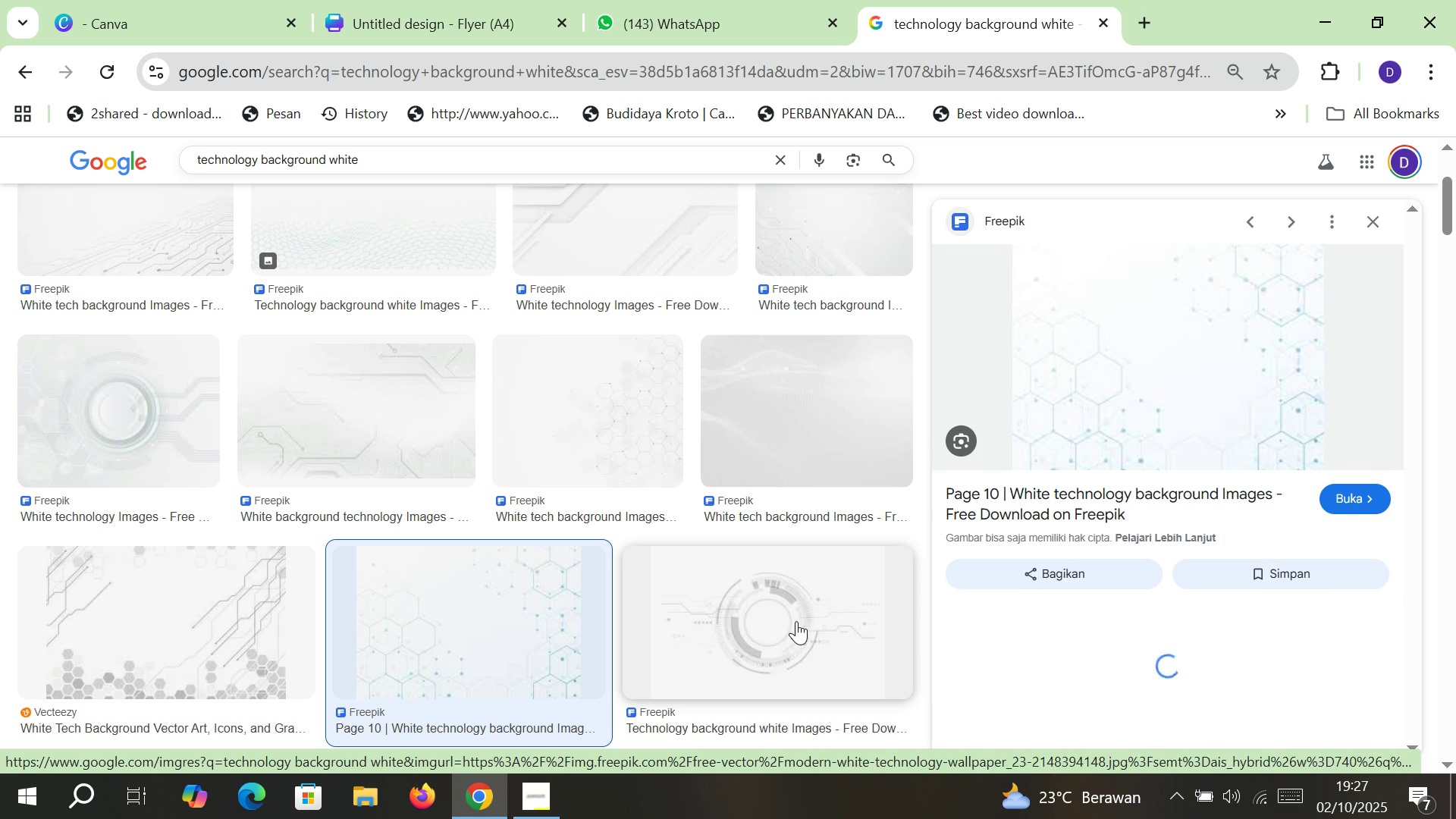 
mouse_move([873, 530])
 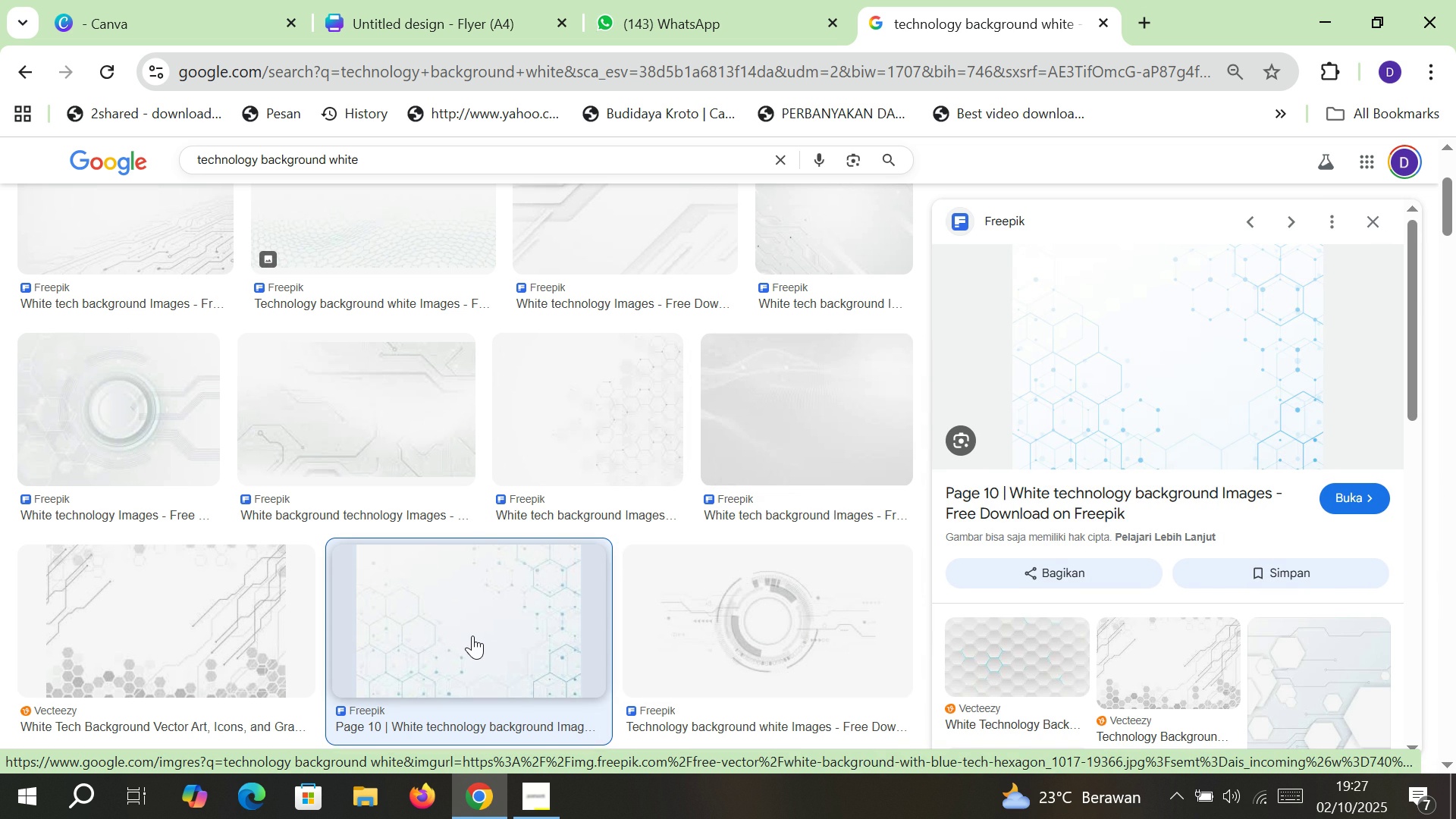 
scroll: coordinate [472, 635], scroll_direction: down, amount: 6.0
 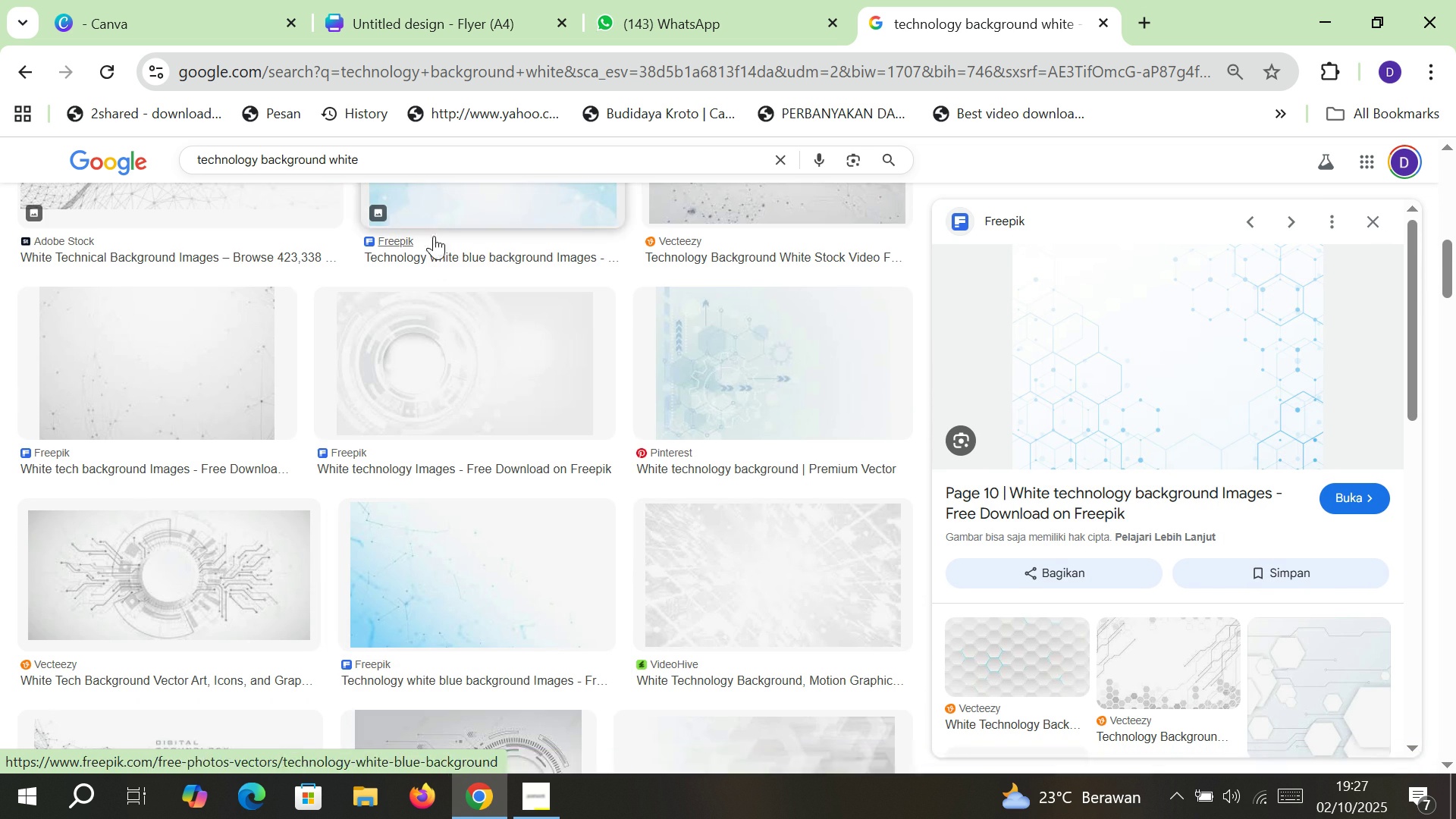 
left_click([400, 160])
 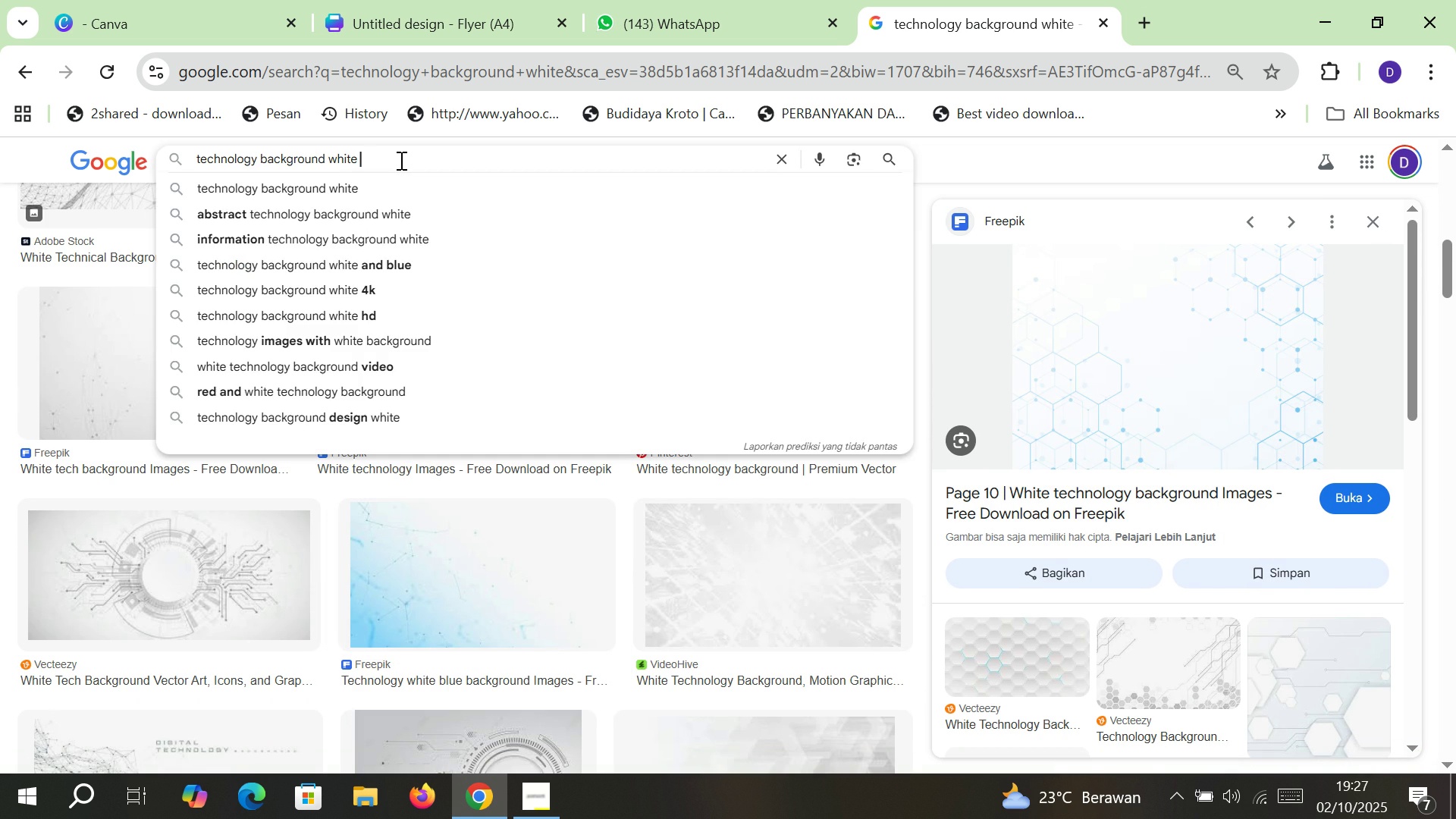 
type( potrair)
key(Backspace)
type(t)
 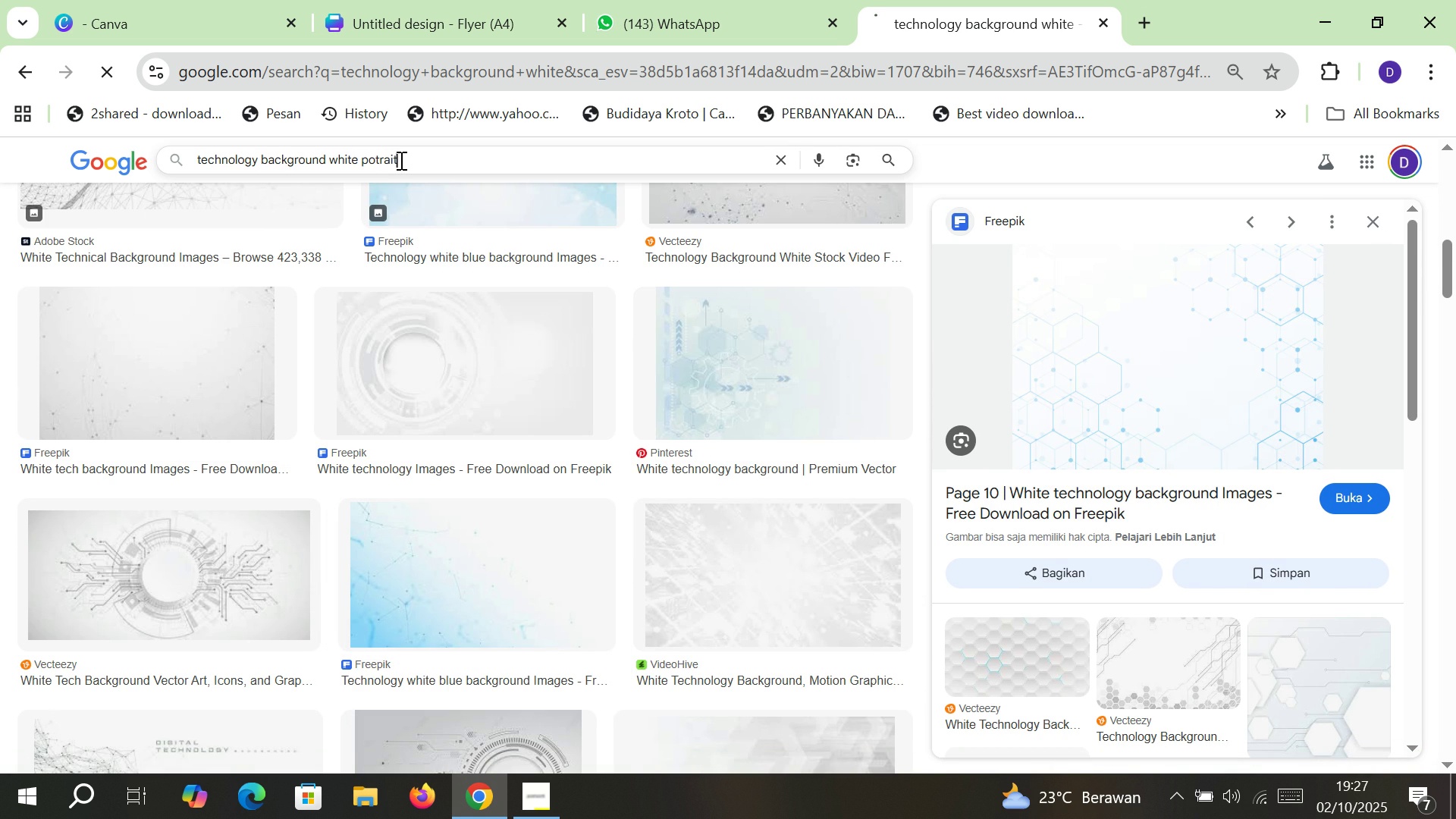 
key(Enter)
 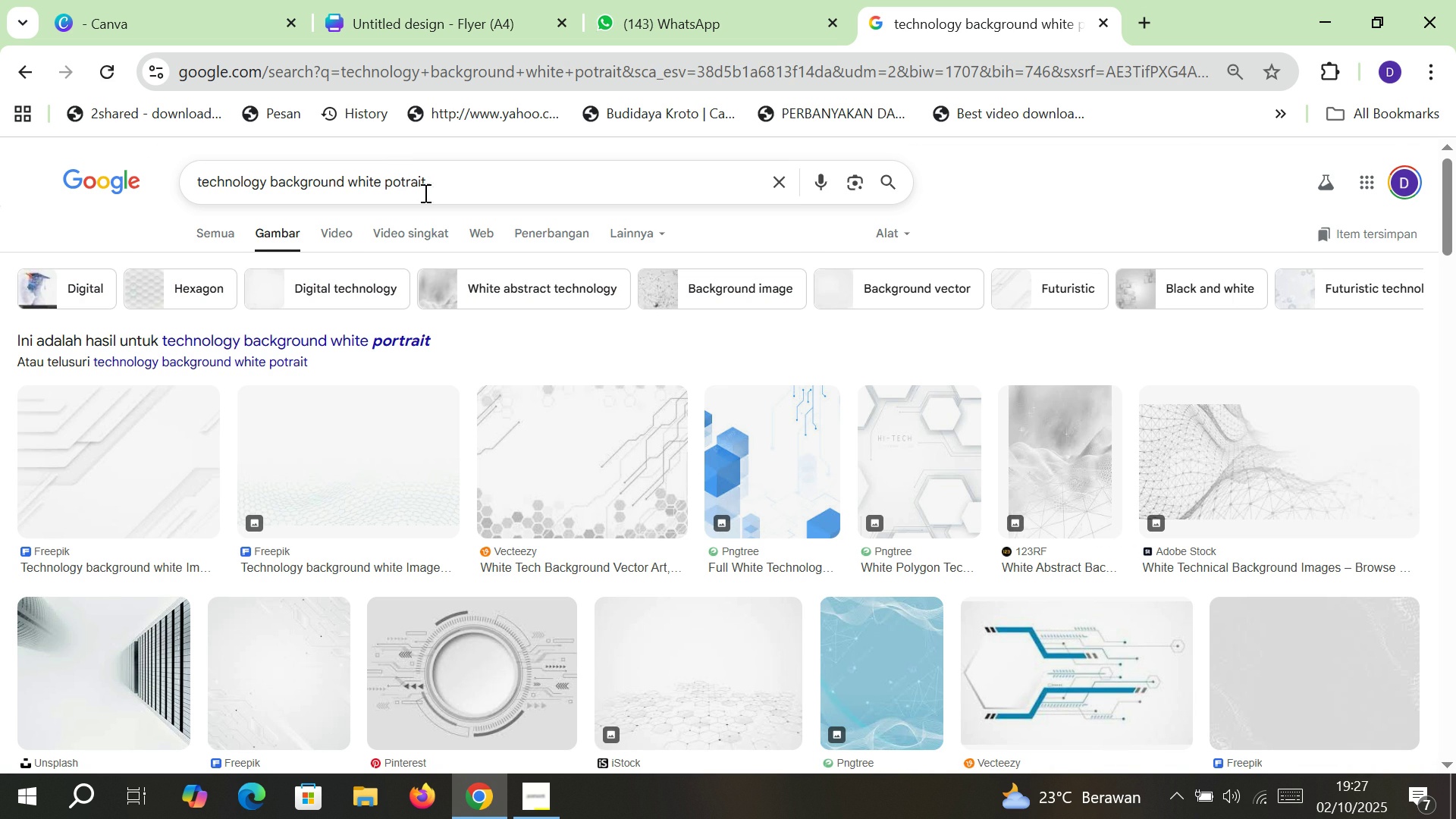 
wait(7.5)
 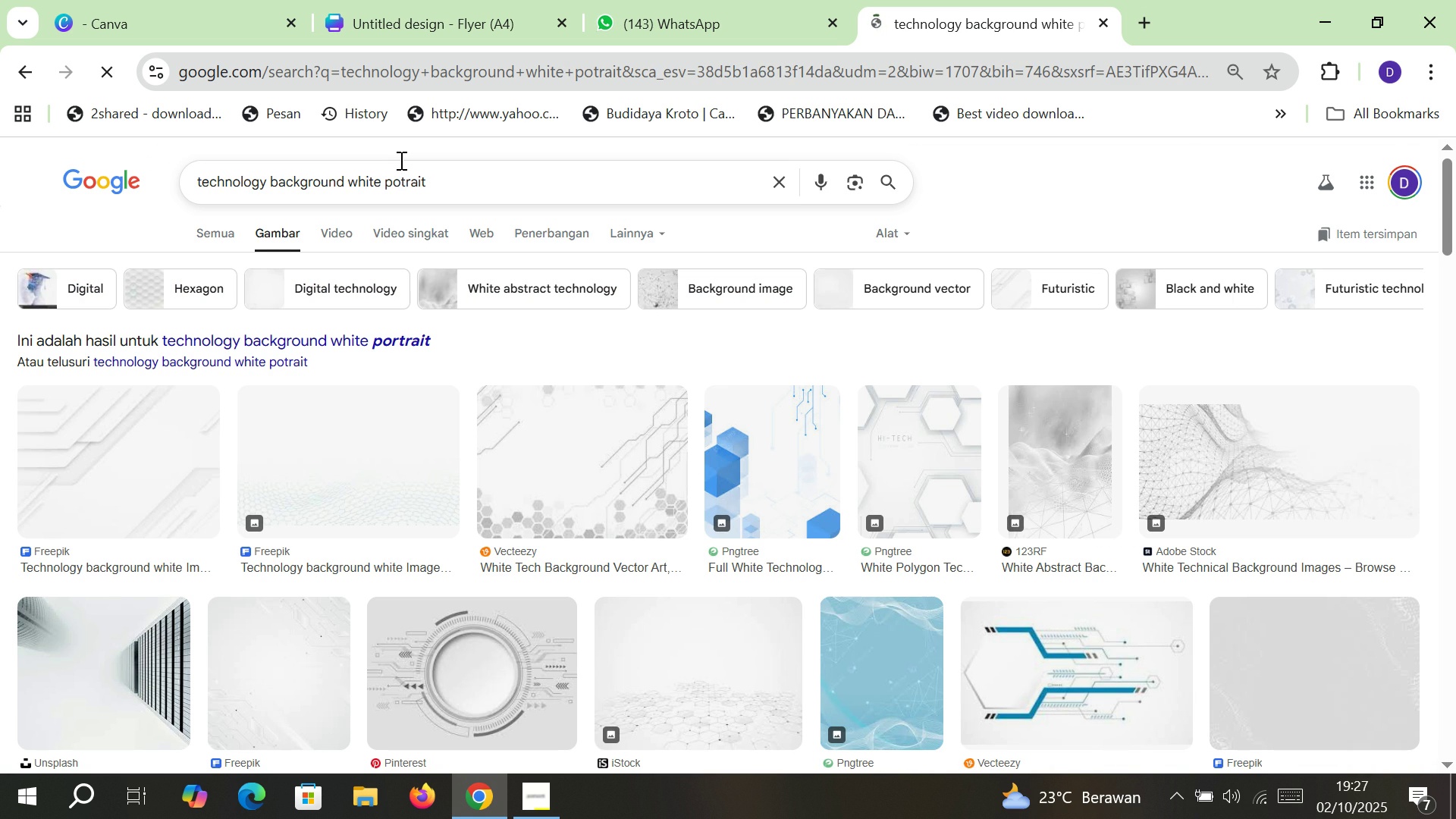 
left_click([708, 697])
 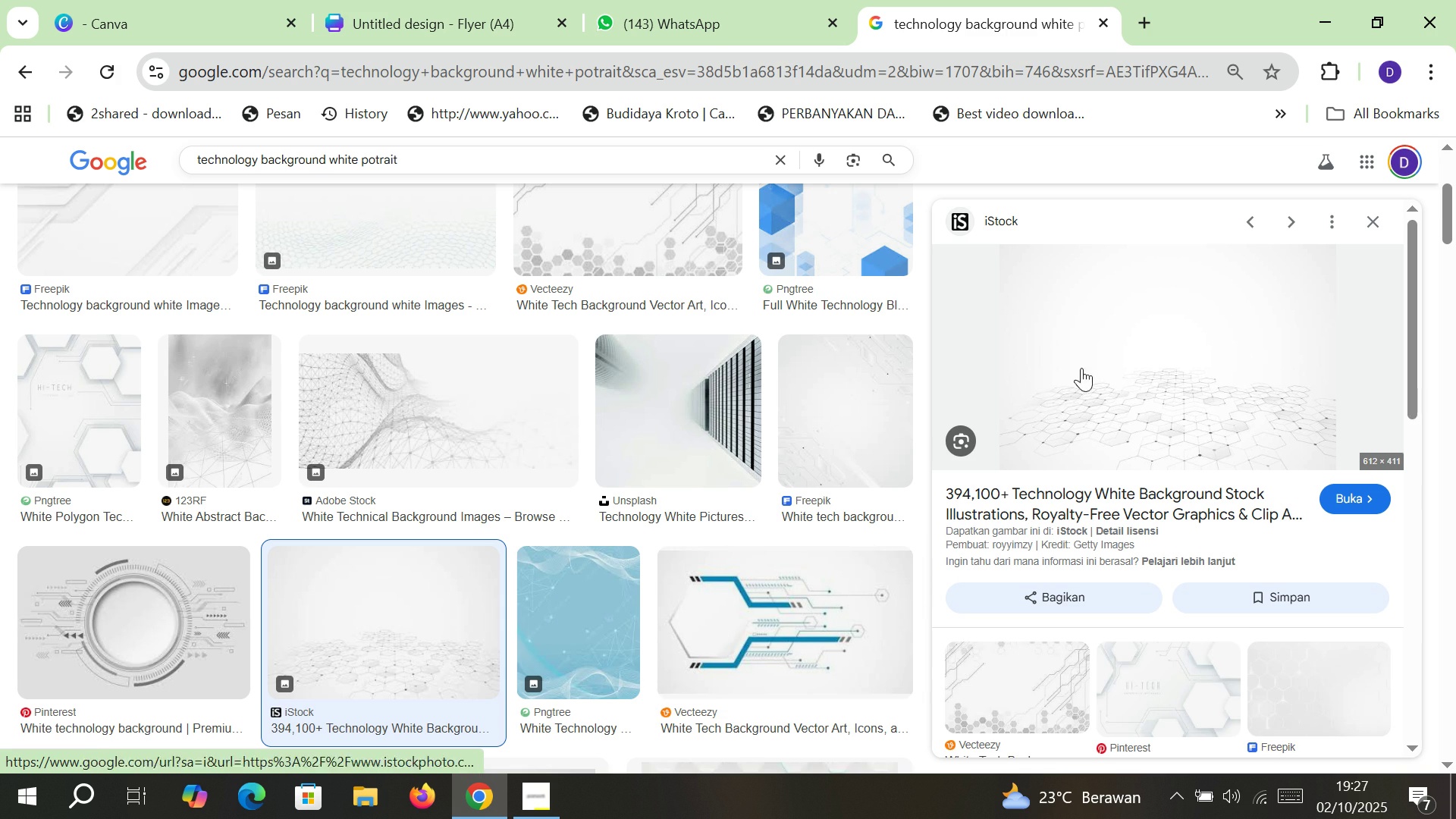 
left_click([1081, 368])
 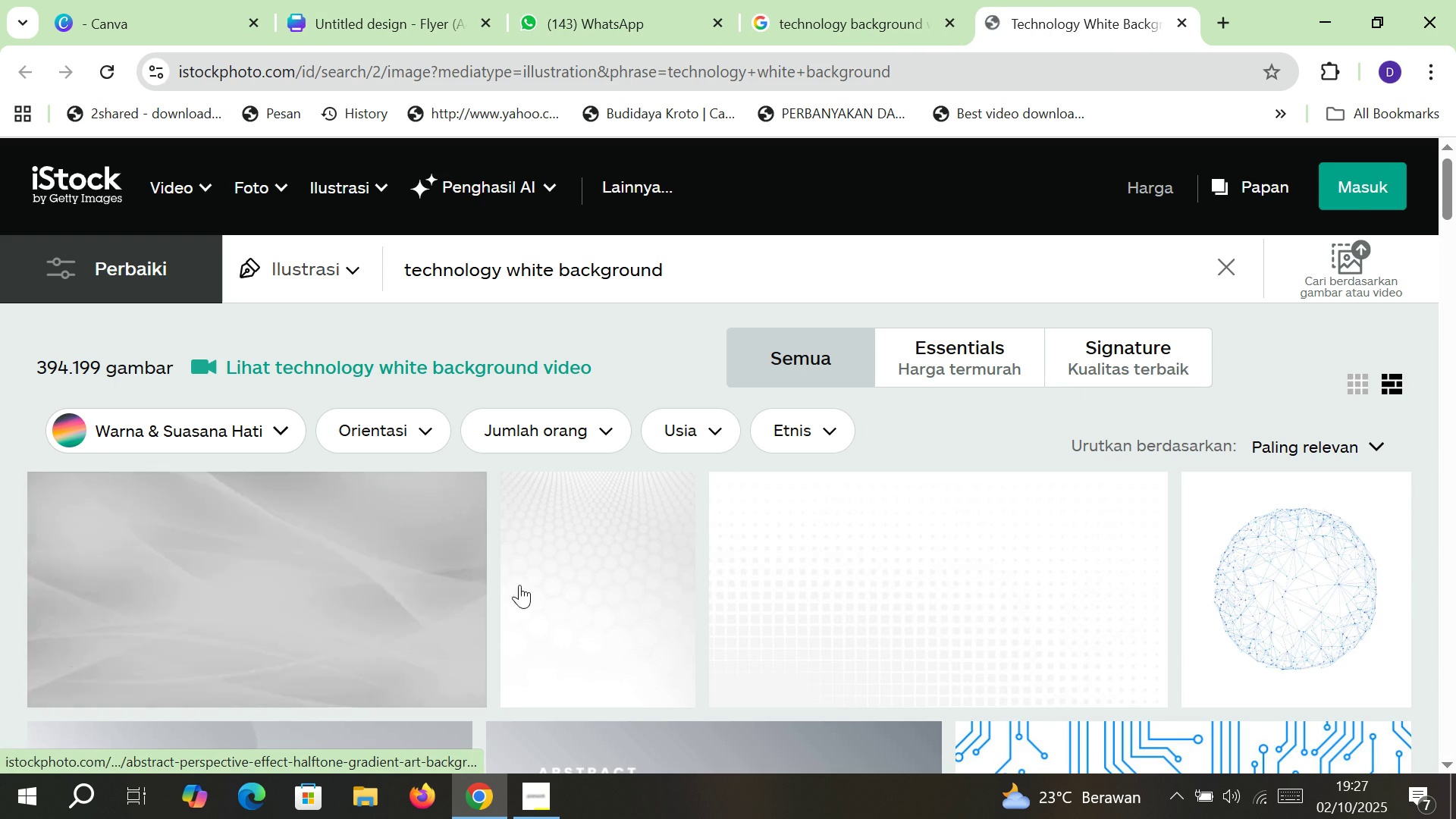 
wait(5.42)
 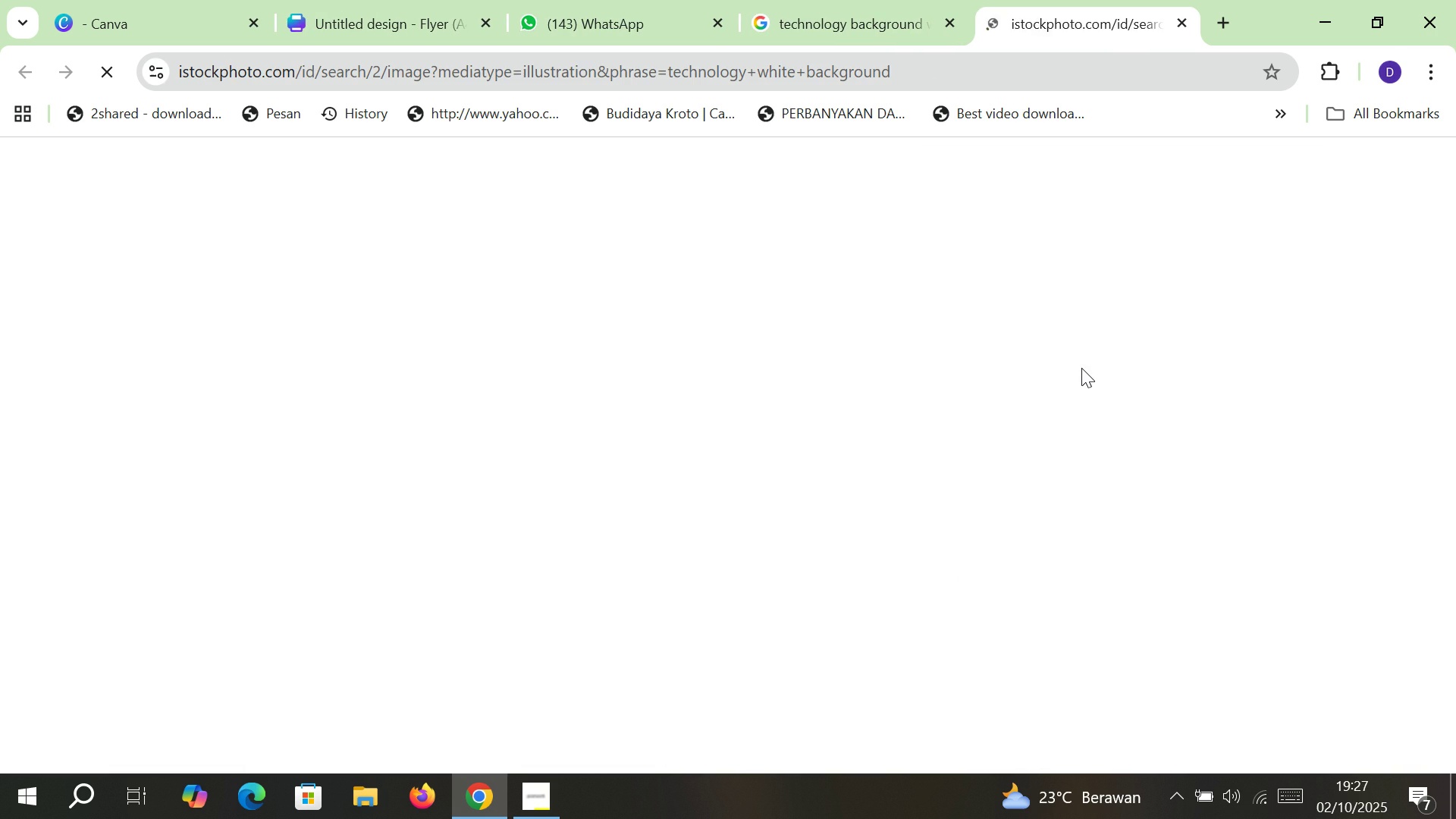 
scroll: coordinate [338, 686], scroll_direction: down, amount: 8.0
 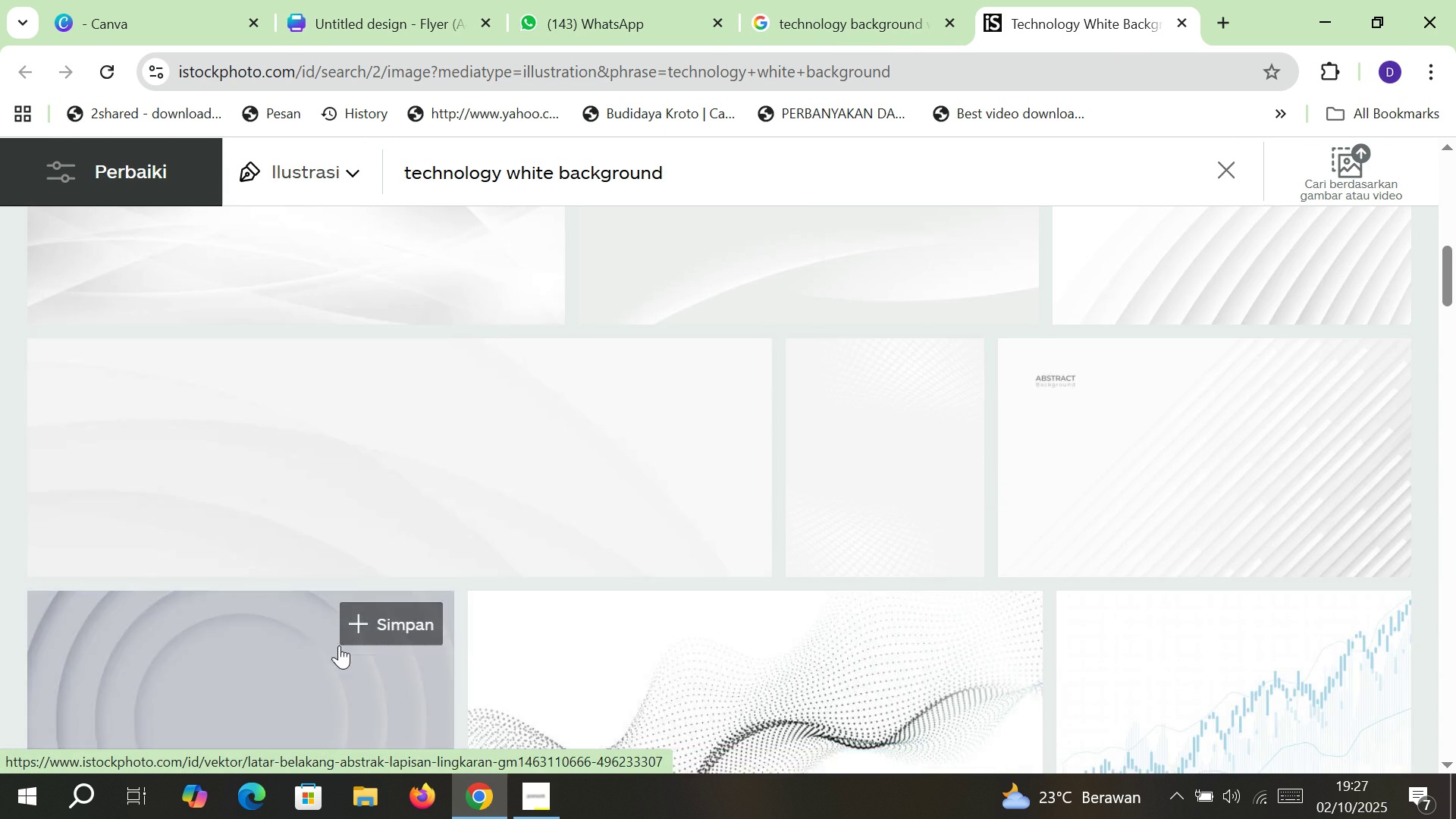 
scroll: coordinate [339, 645], scroll_direction: up, amount: 7.0
 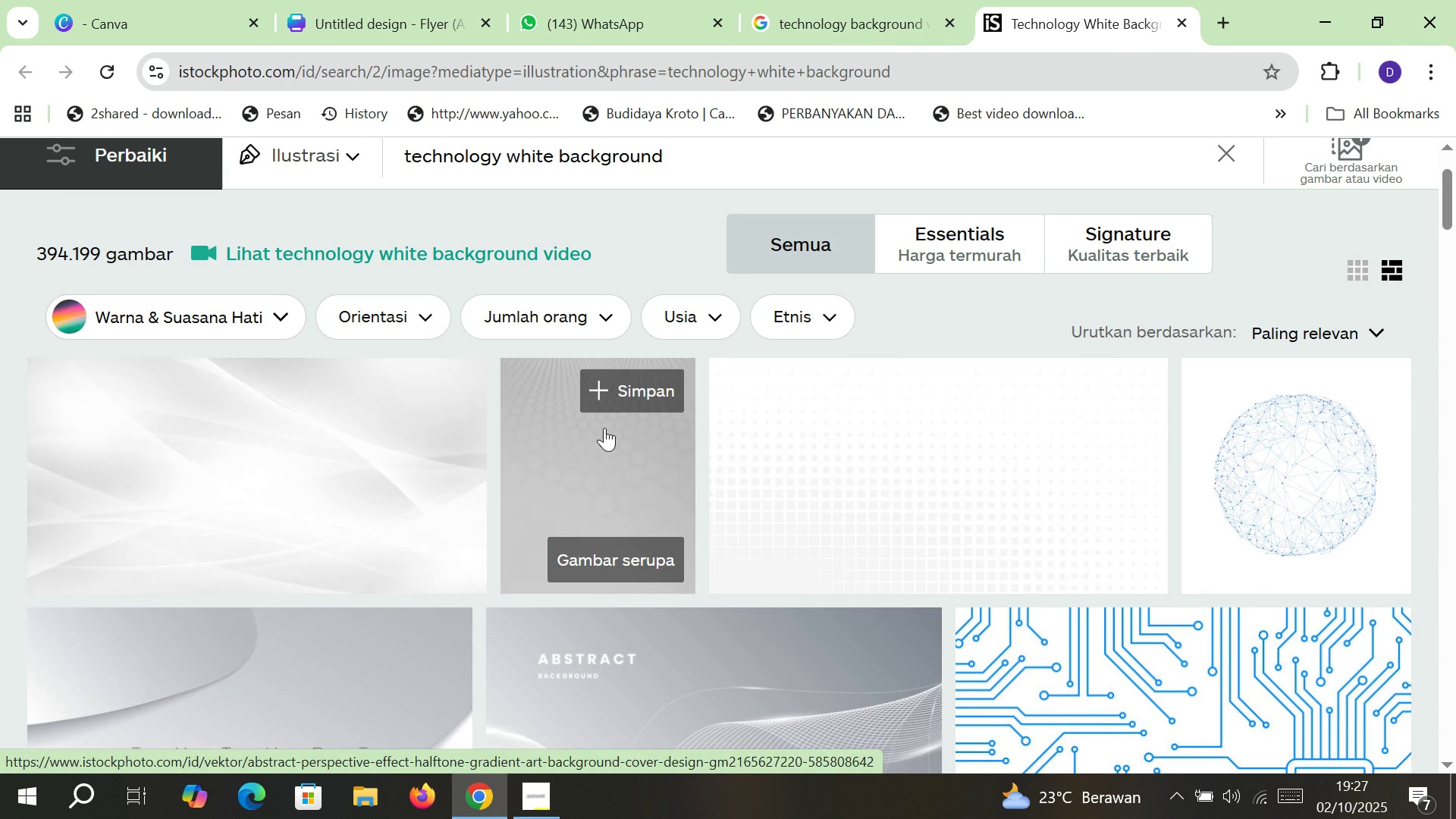 
left_click([635, 379])
 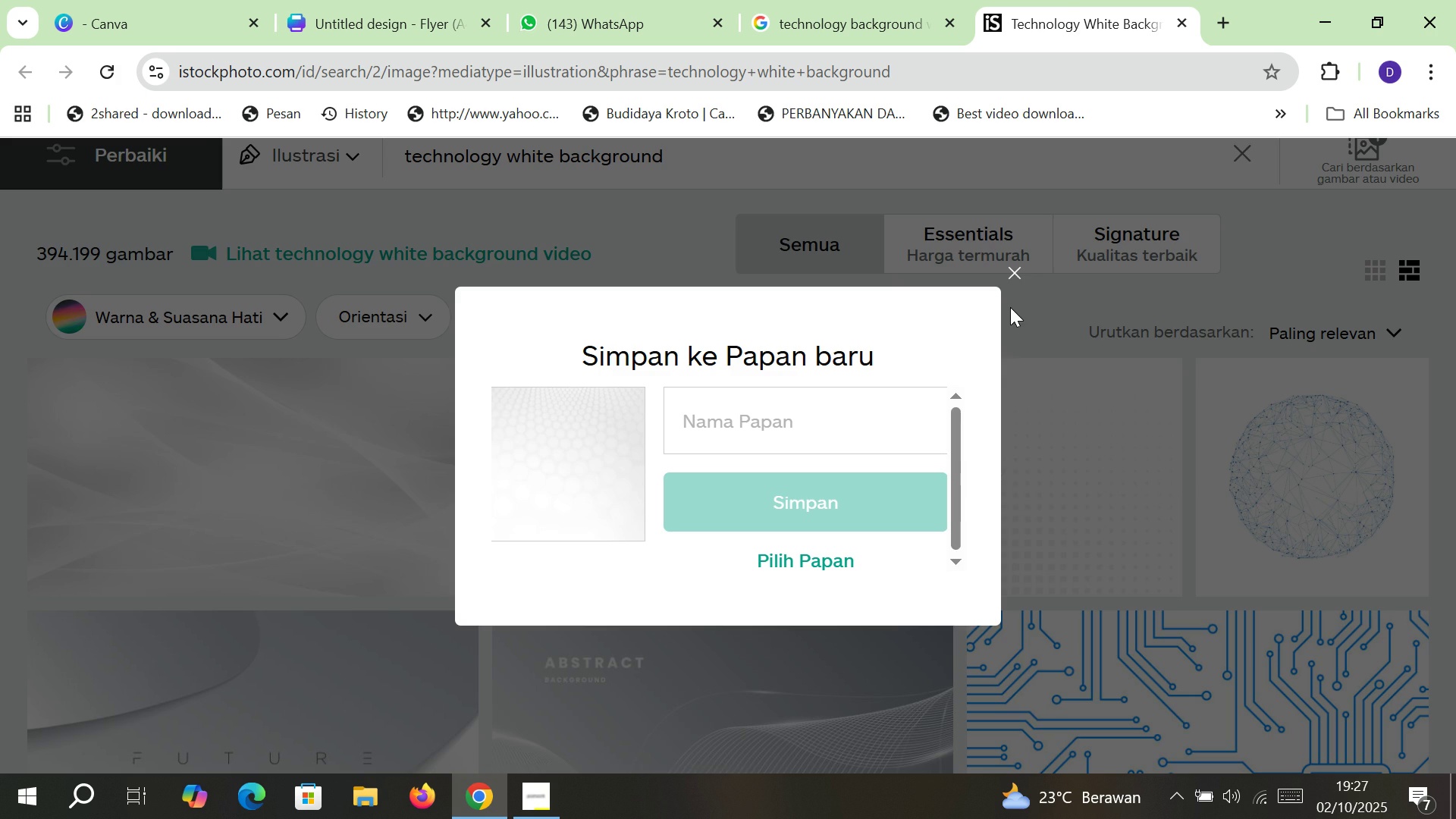 
left_click([1021, 271])
 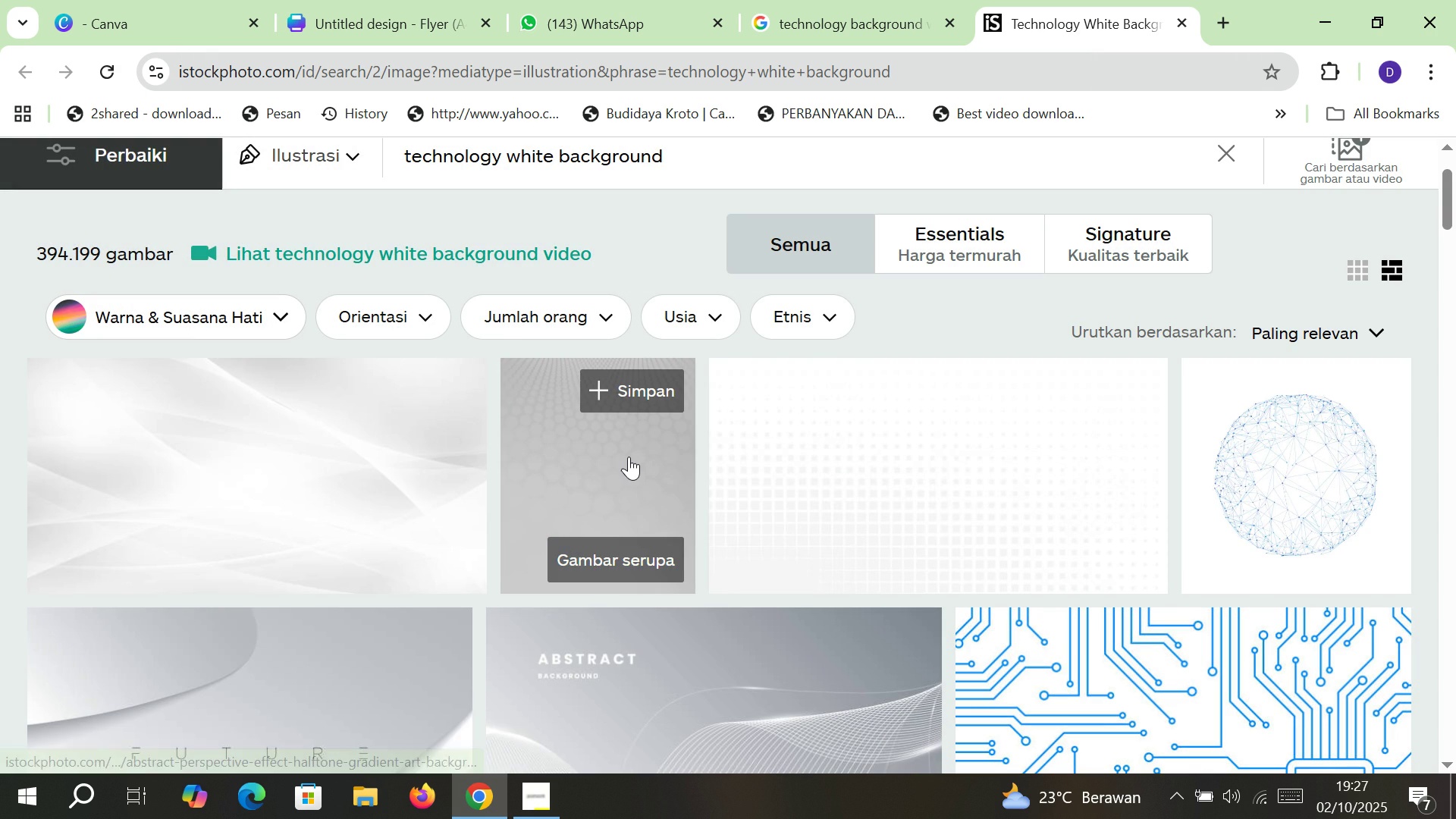 
left_click([629, 457])
 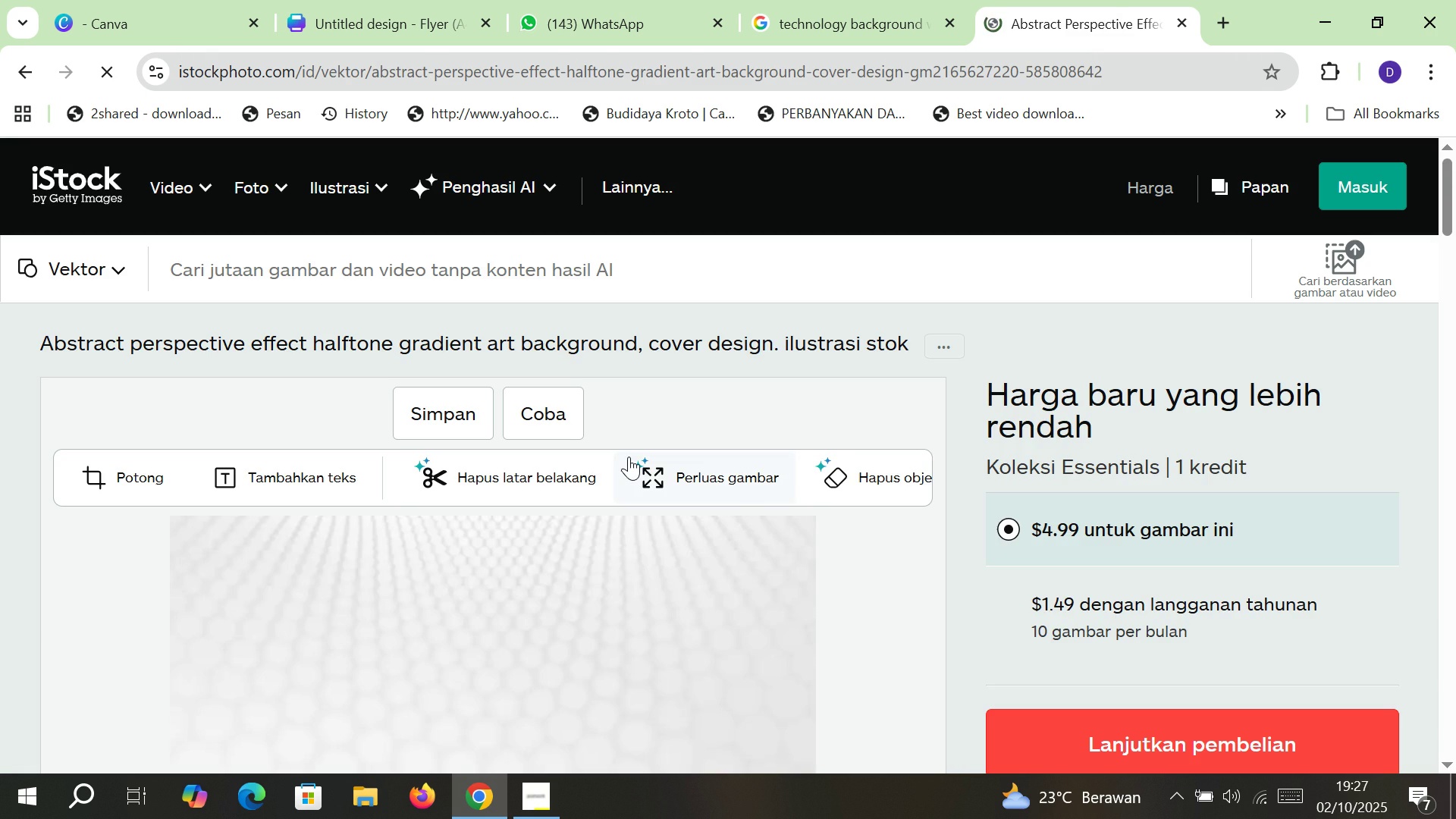 
scroll: coordinate [475, 413], scroll_direction: down, amount: 4.0
 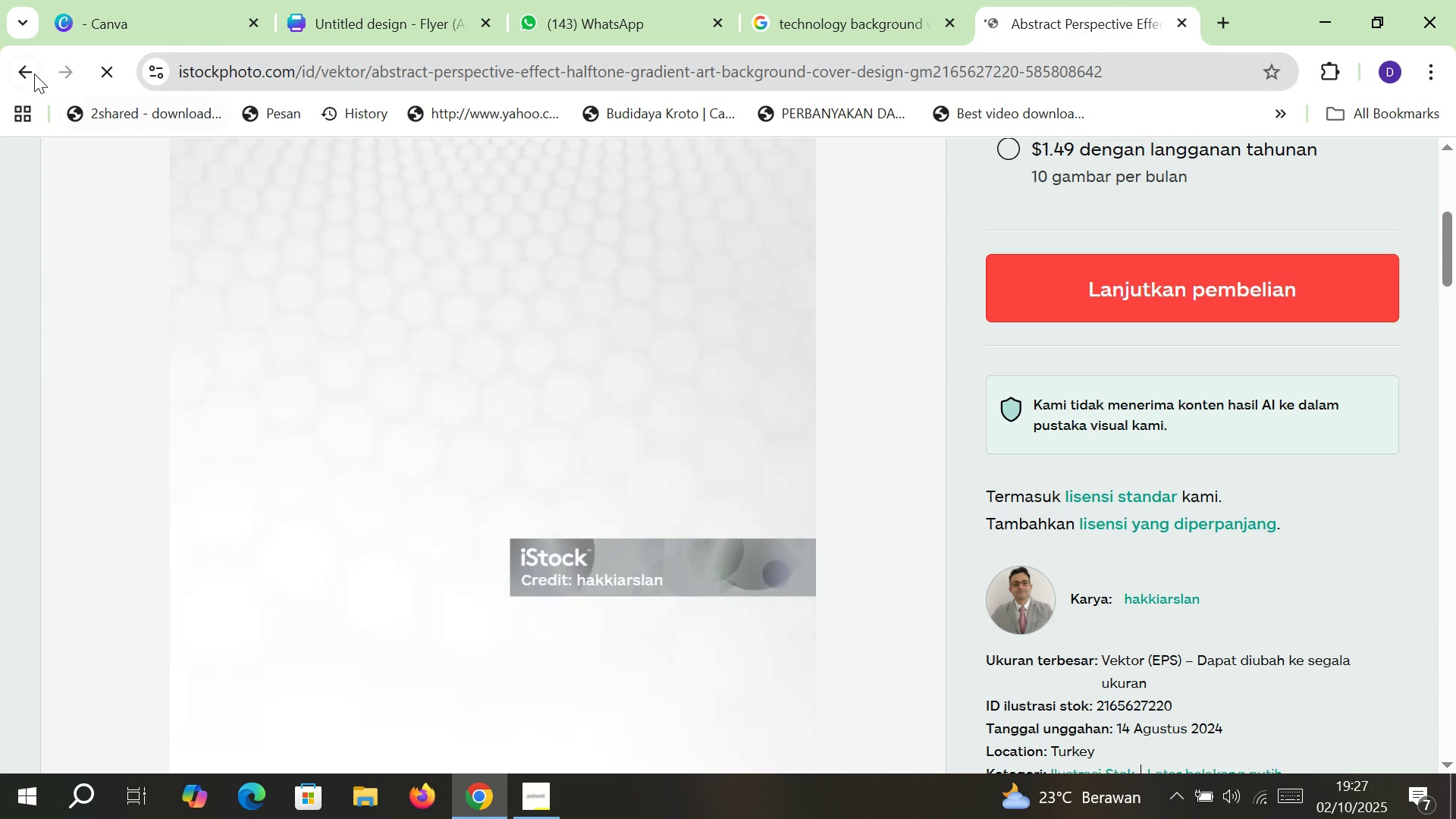 
left_click([30, 71])
 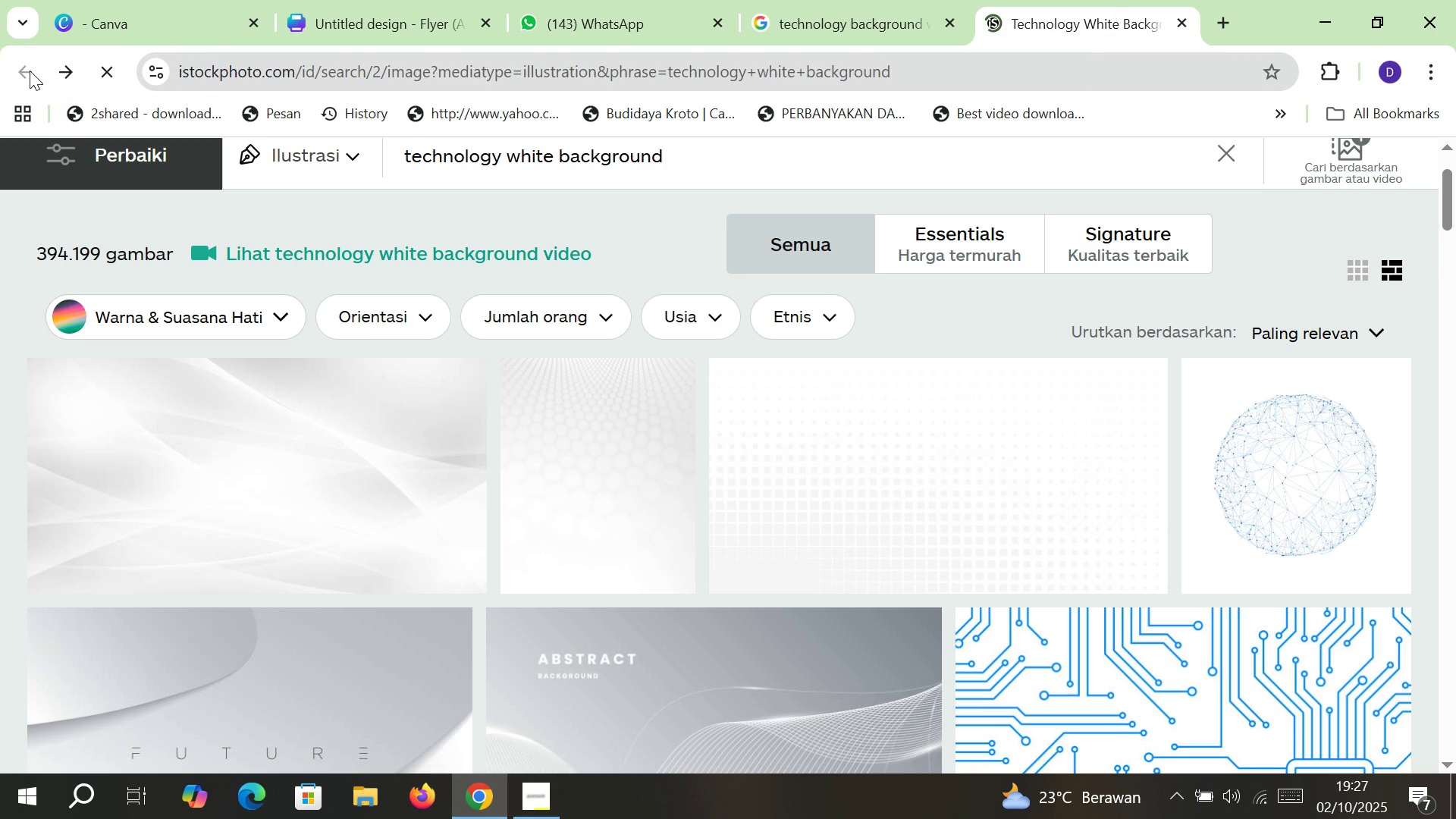 
left_click([30, 71])
 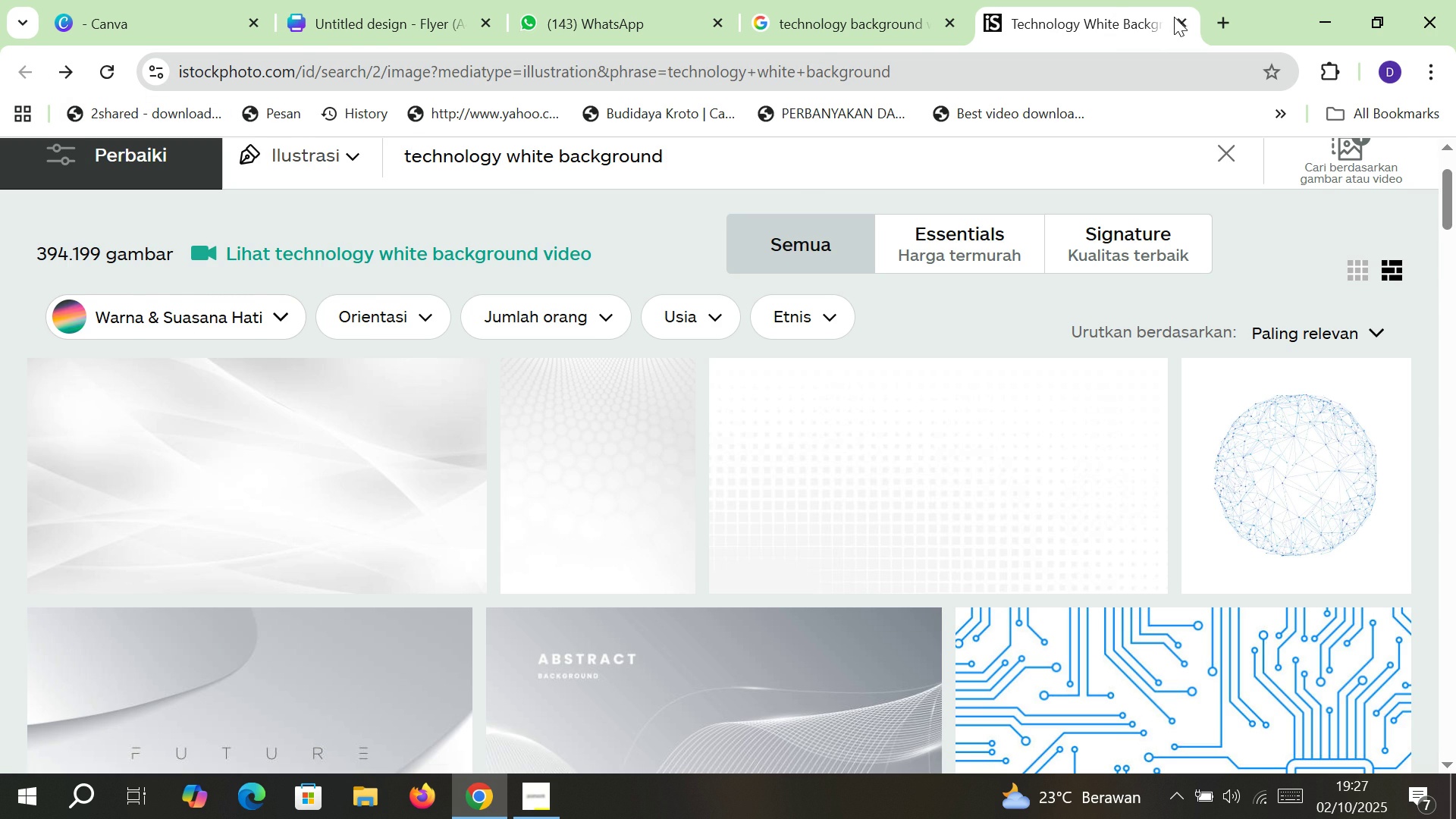 
double_click([30, 71])
 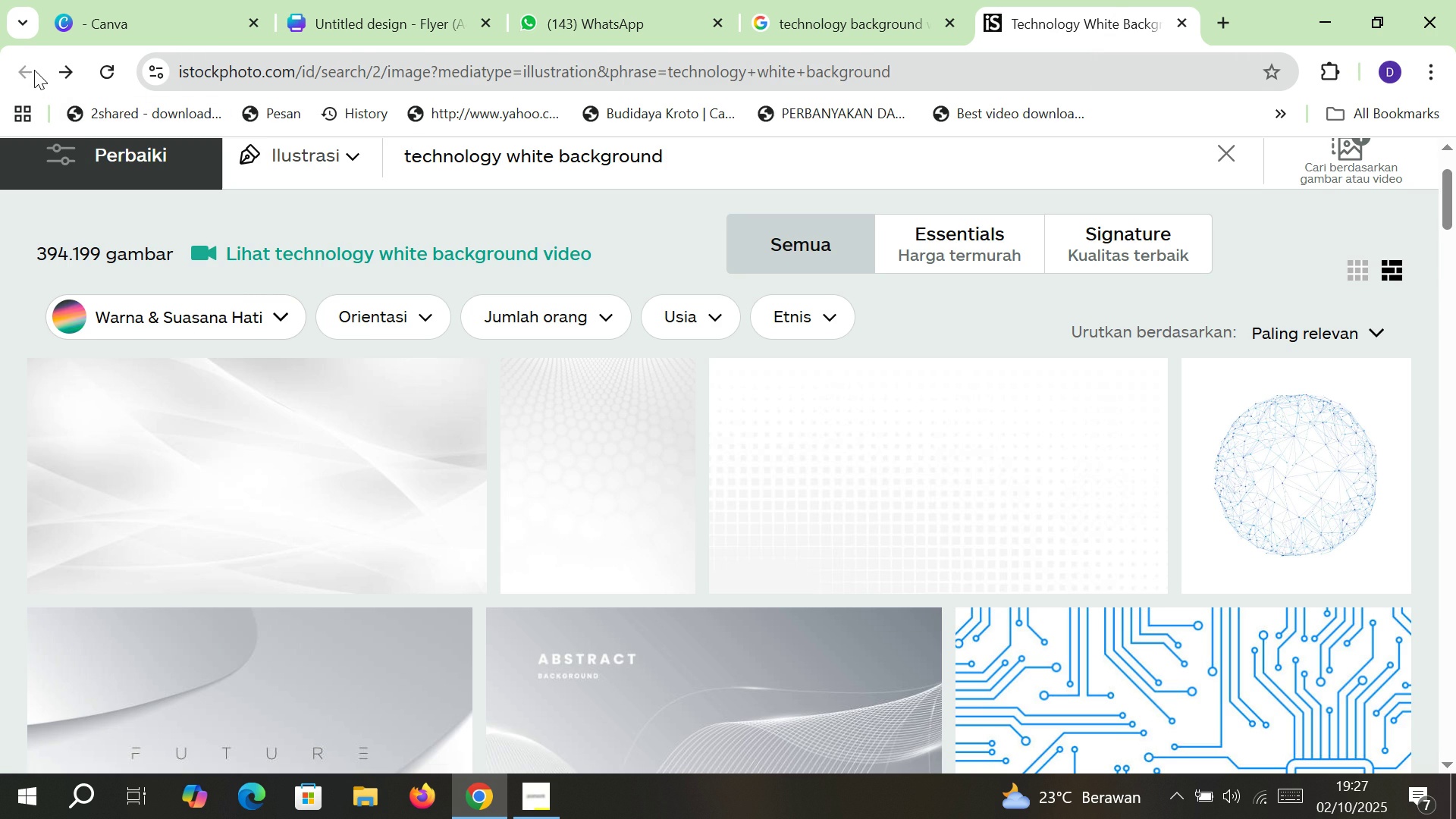 
double_click([1178, 27])
 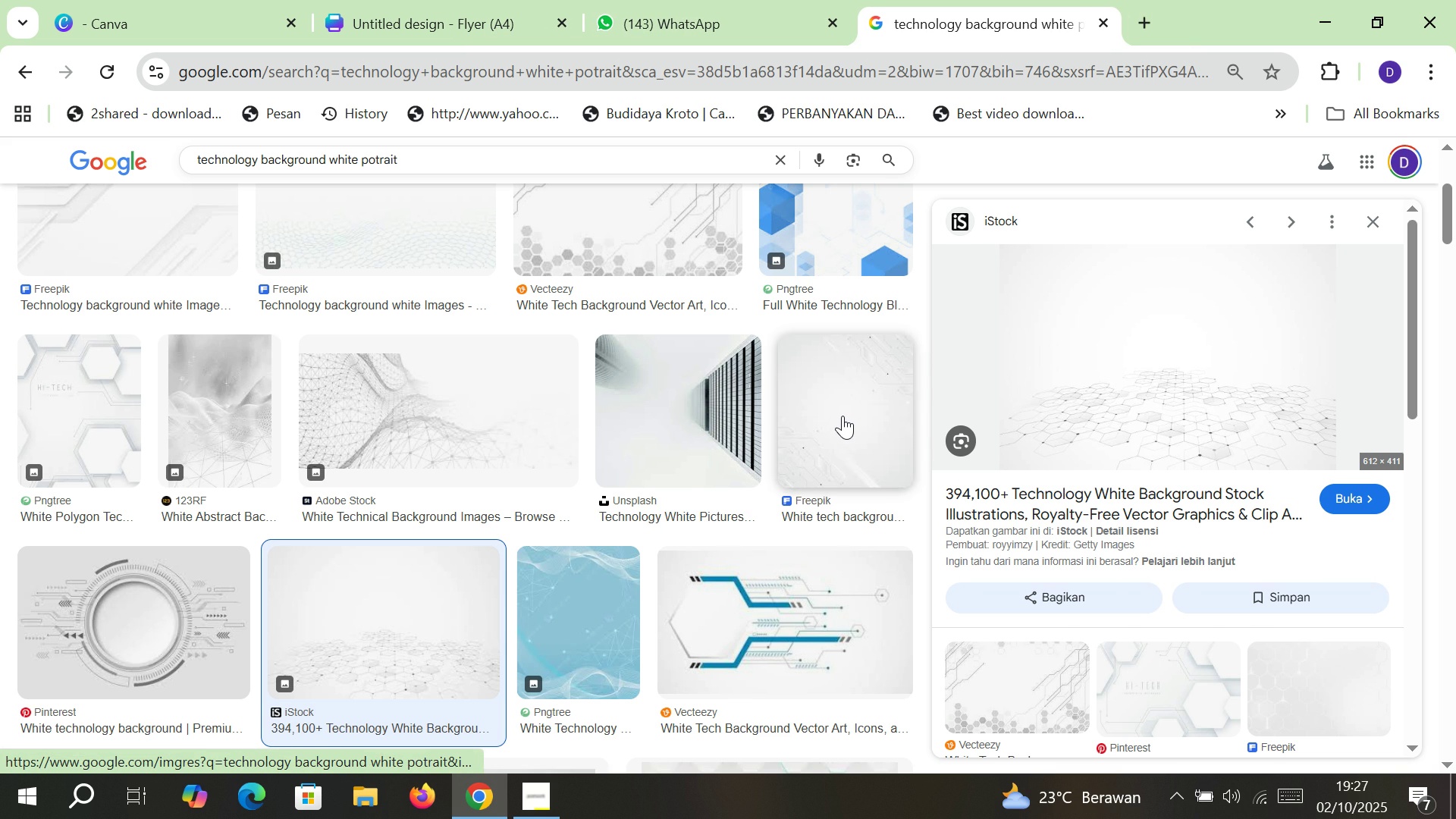 
double_click([844, 415])
 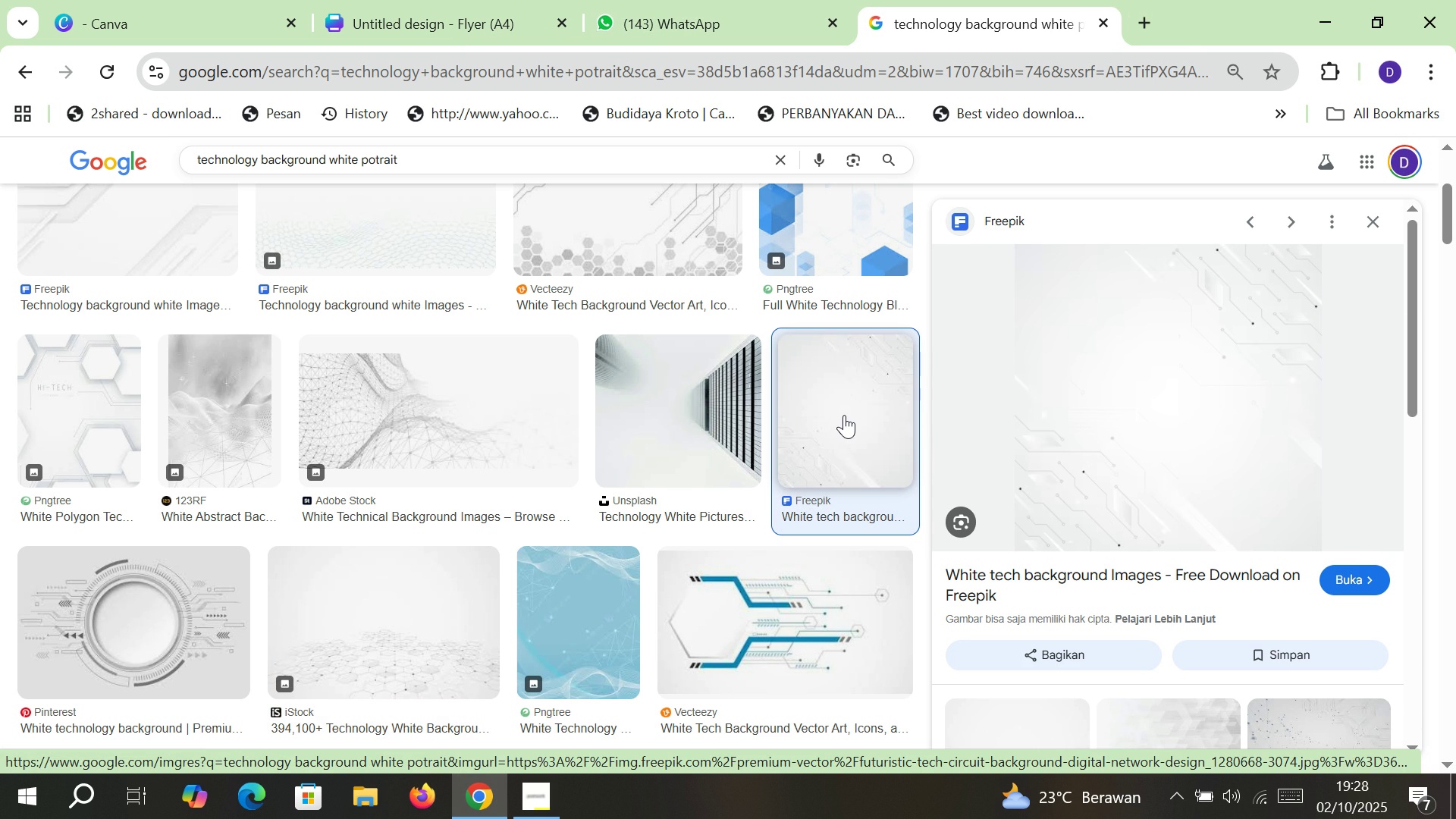 
scroll: coordinate [361, 378], scroll_direction: down, amount: 11.0
 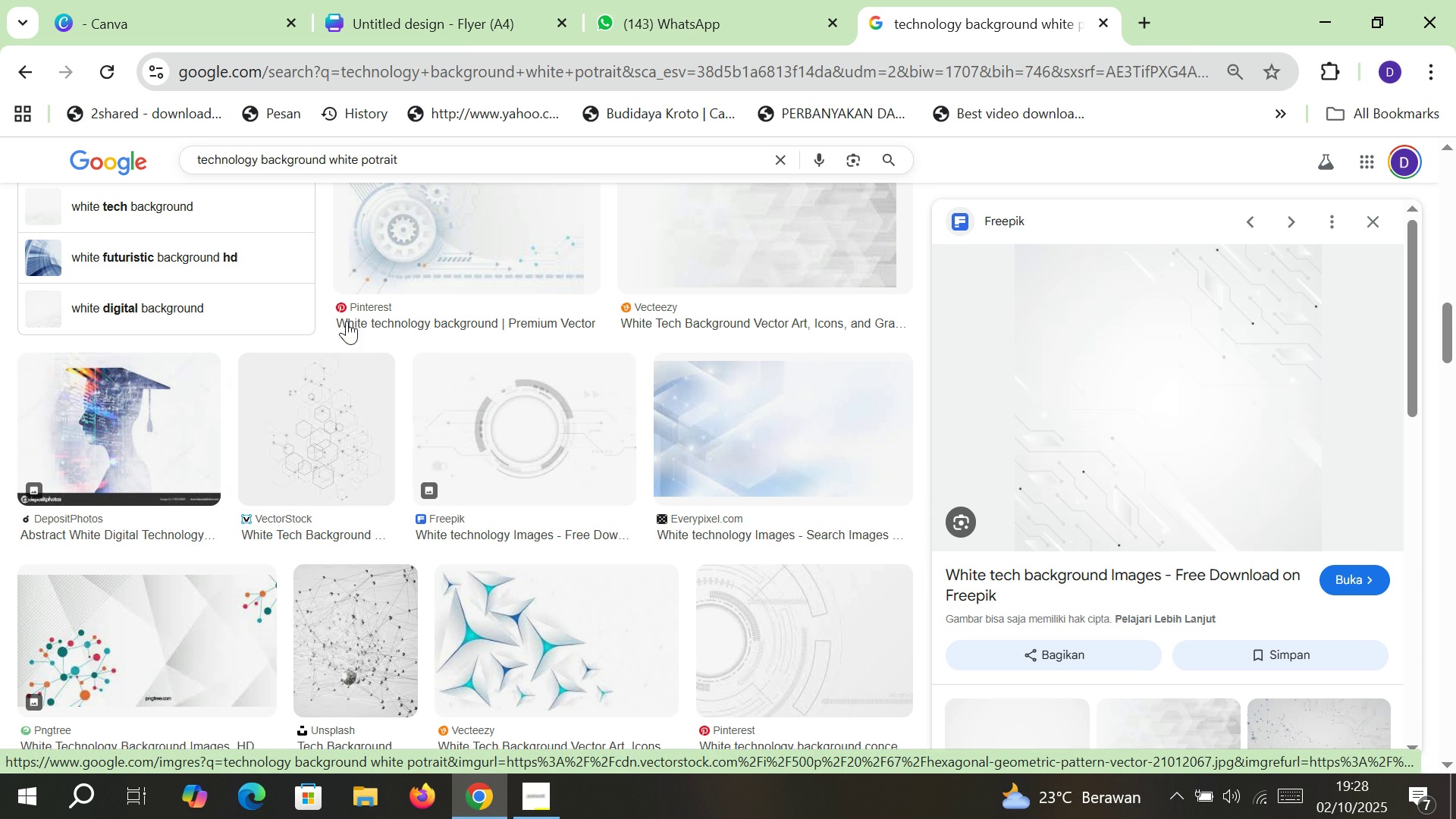 
double_click([346, 158])
 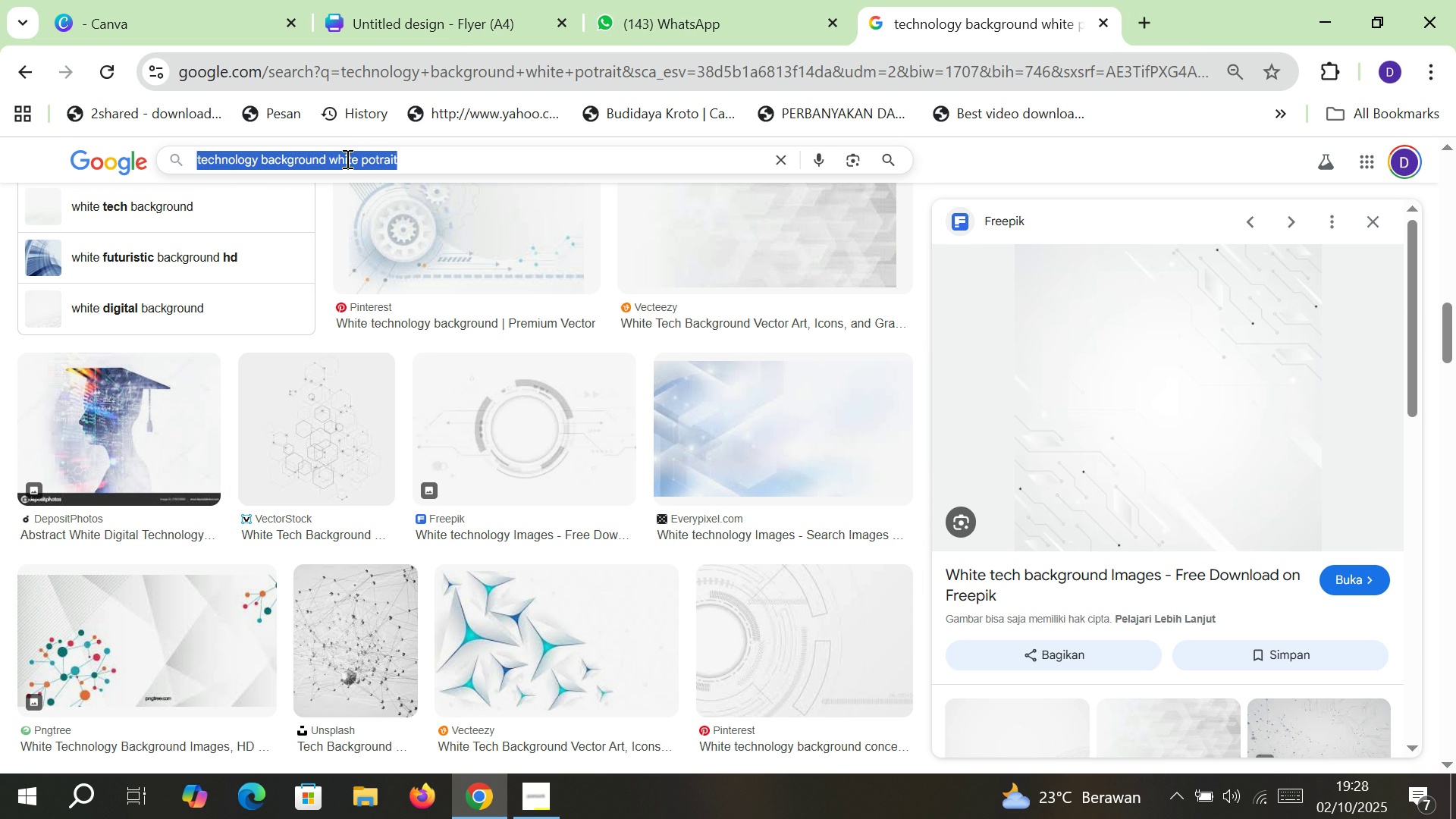 
triple_click([346, 158])
 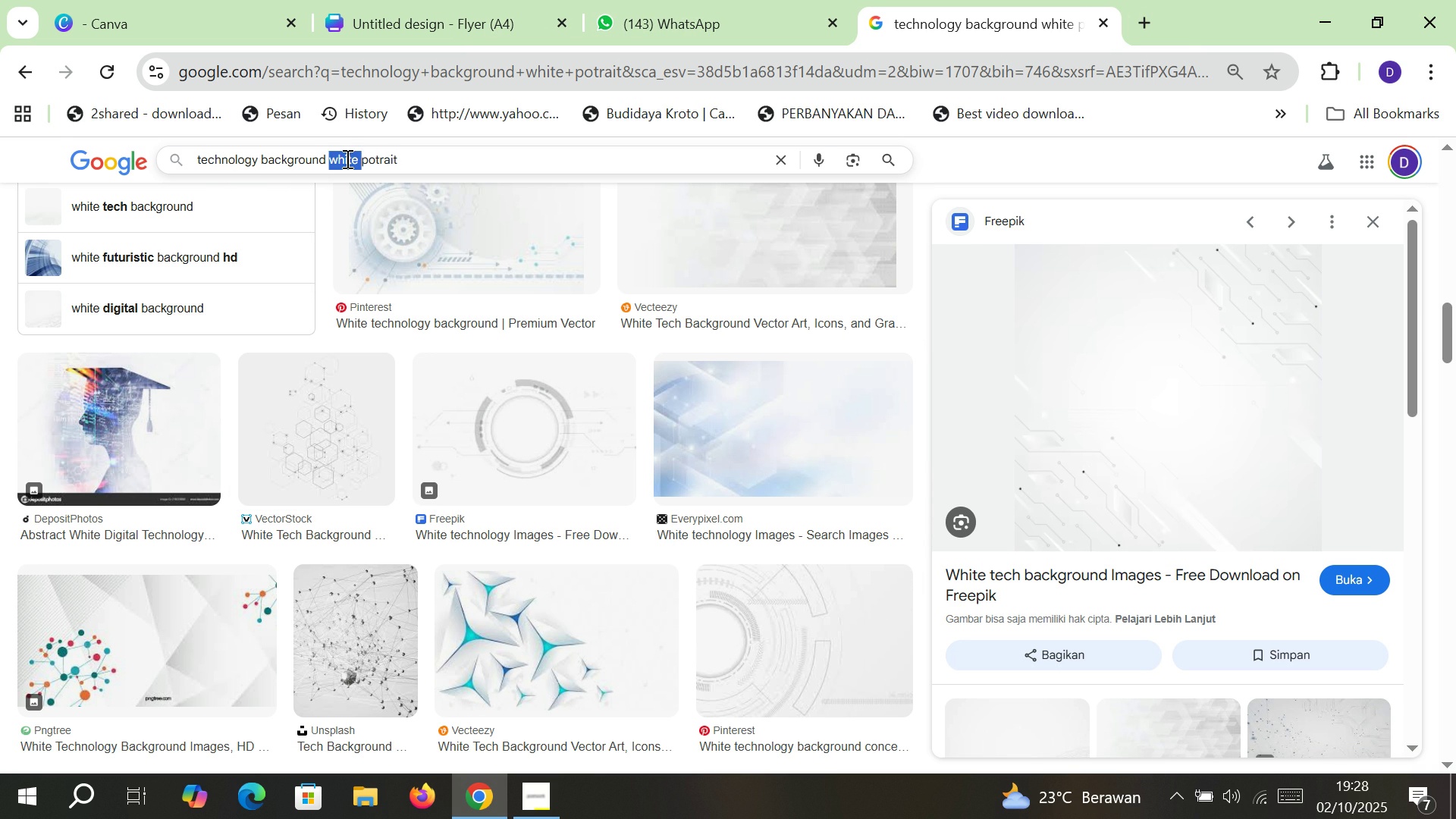 
double_click([346, 158])
 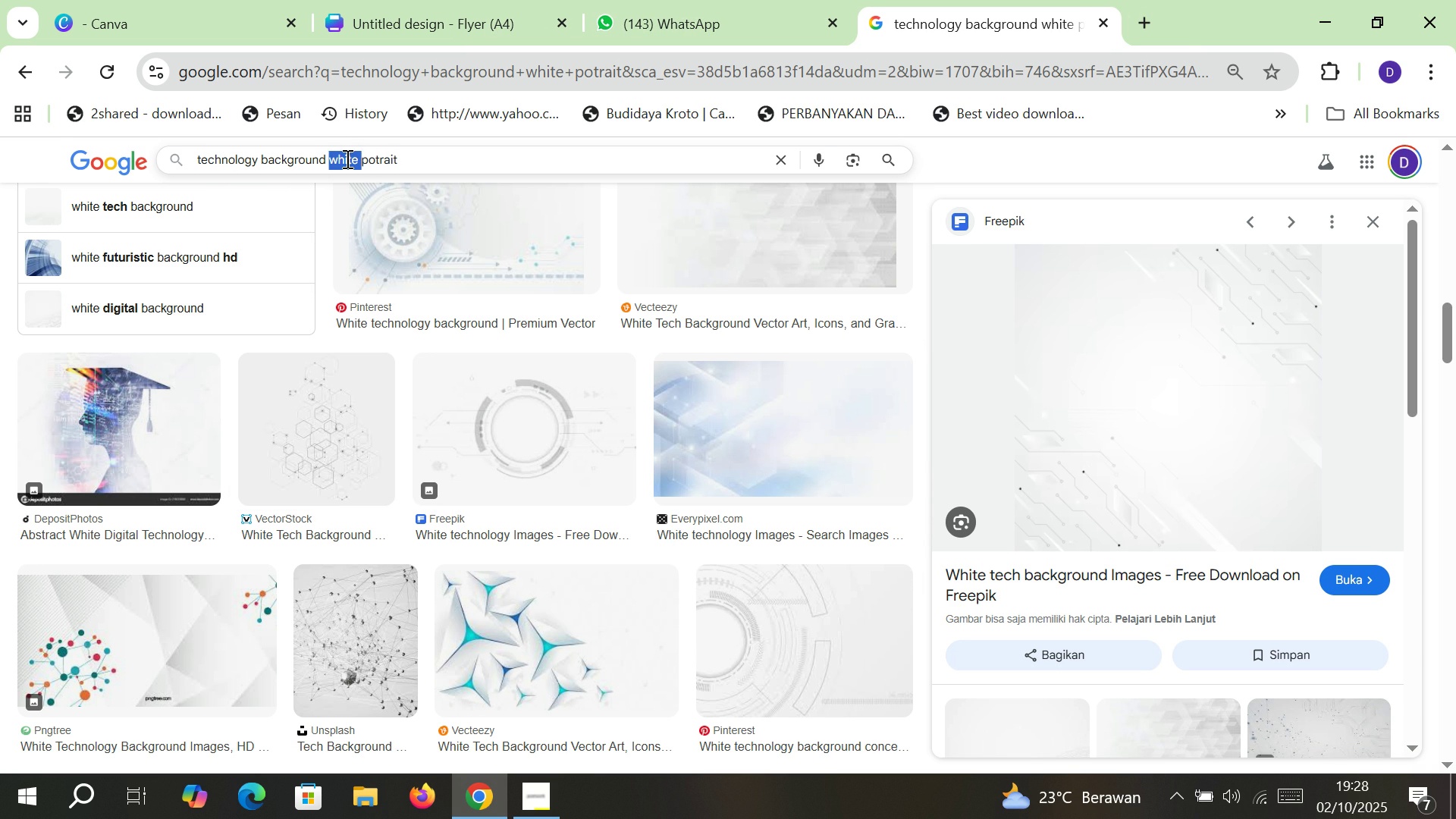 
key(Delete)
 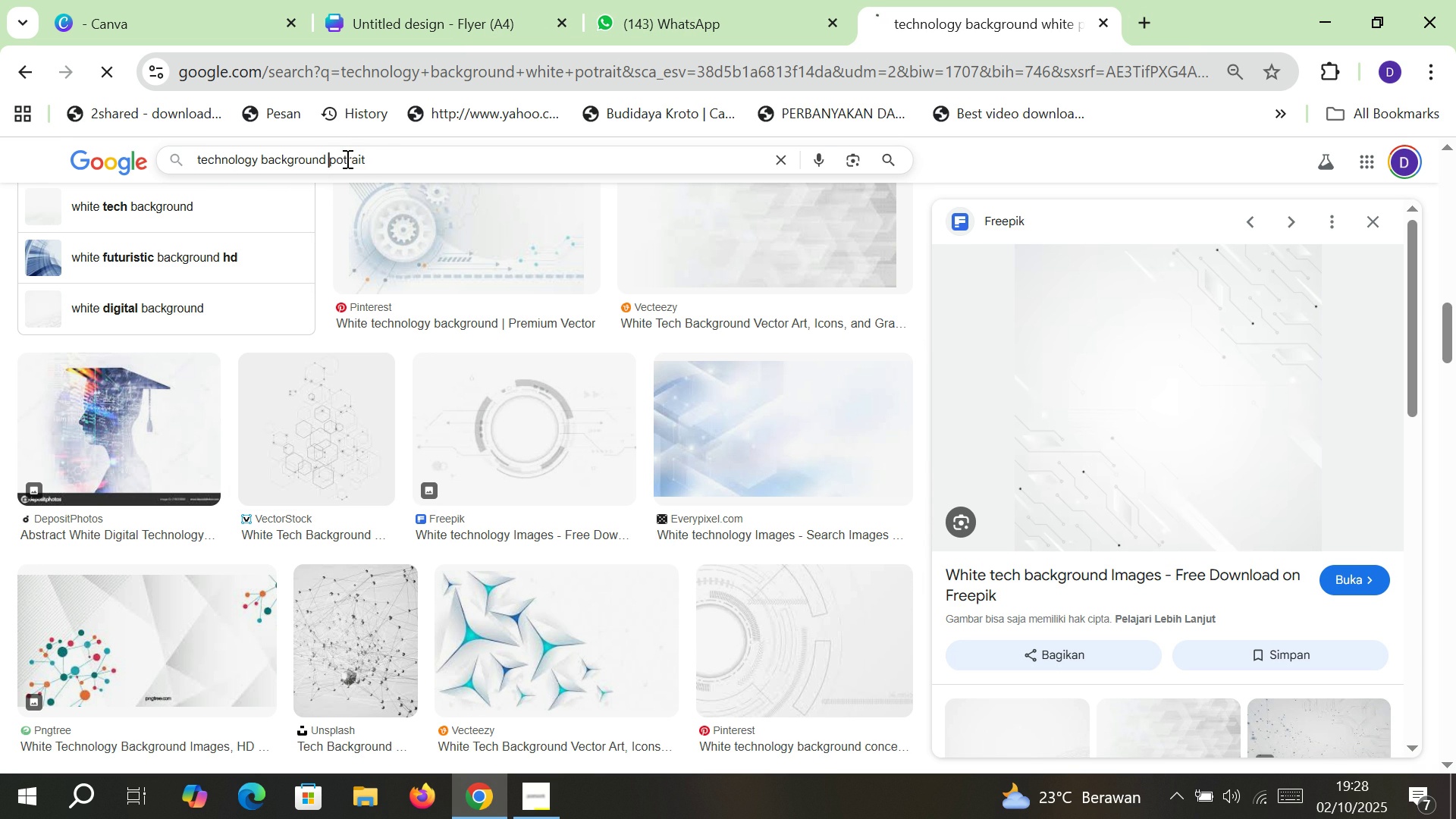 
key(Enter)
 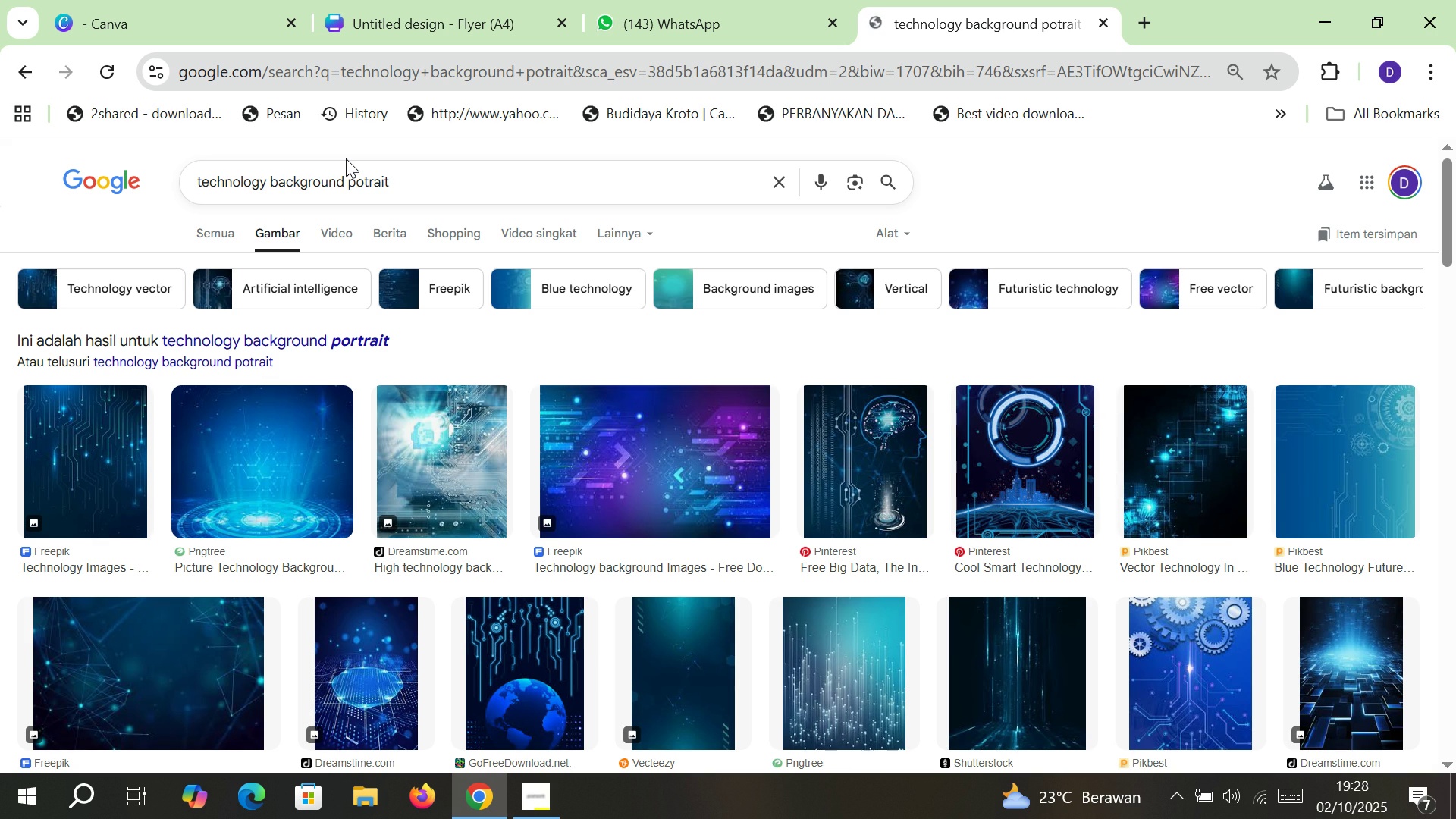 
wait(8.34)
 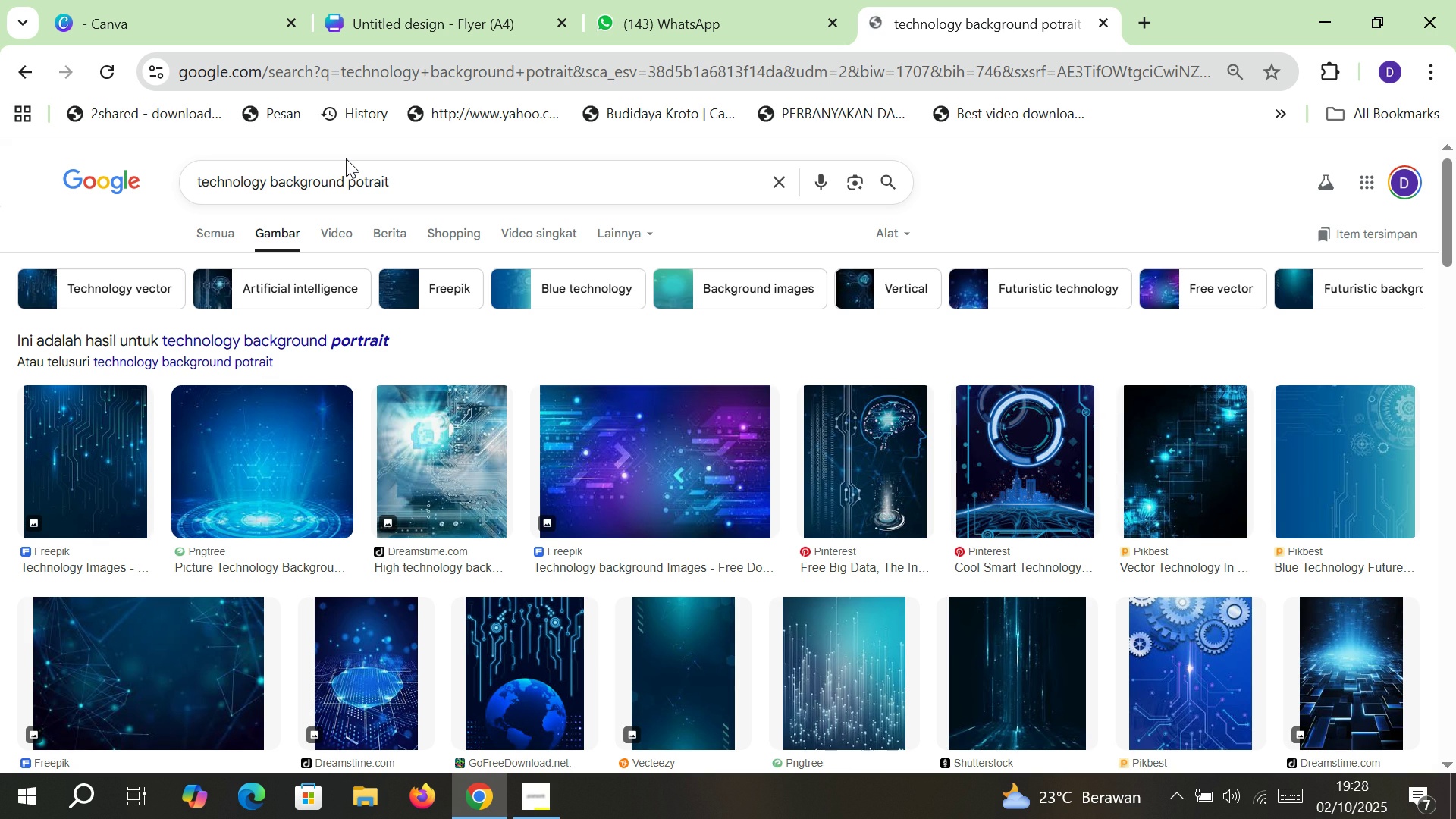 
left_click([1313, 450])
 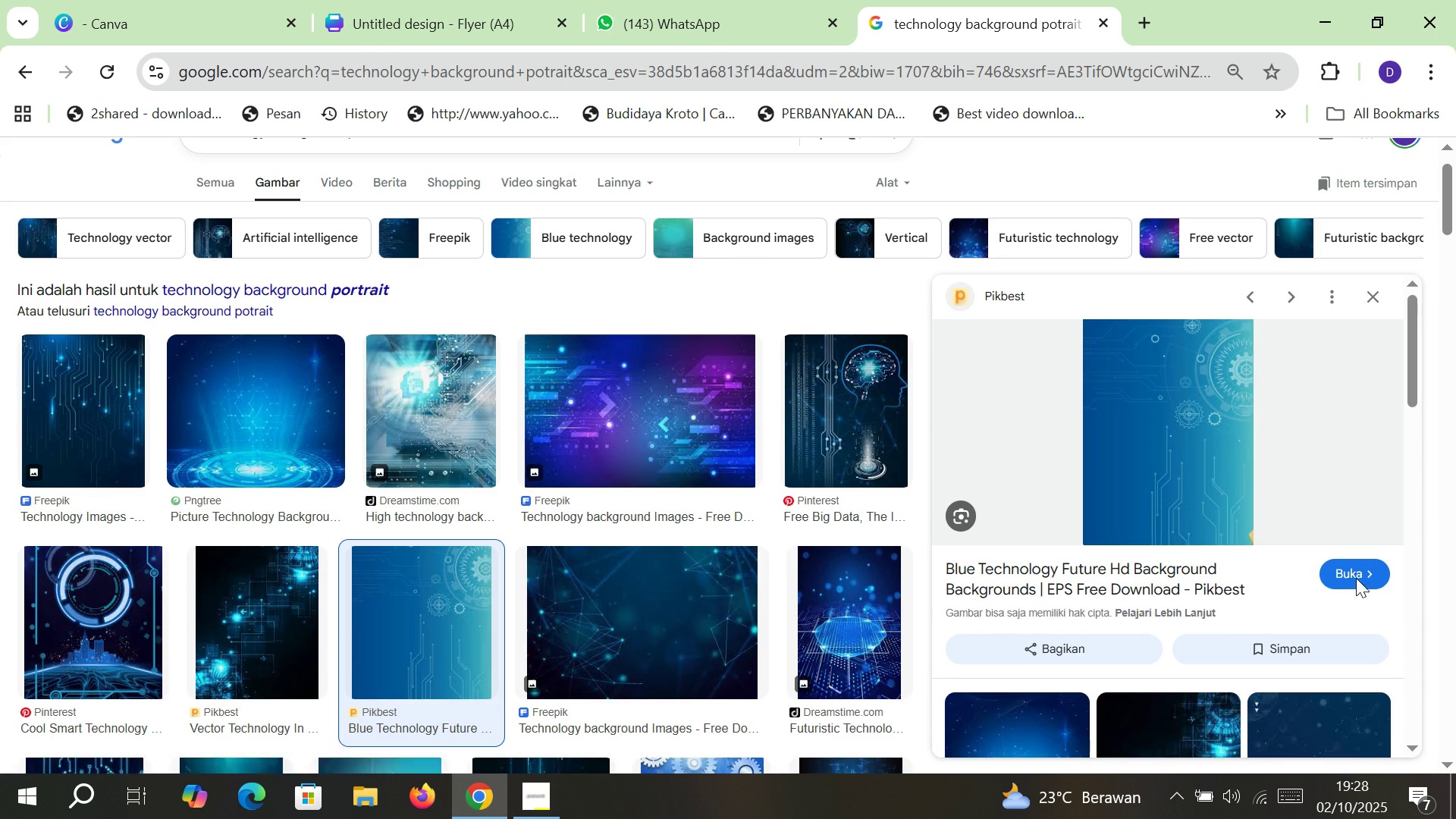 
left_click([1356, 578])
 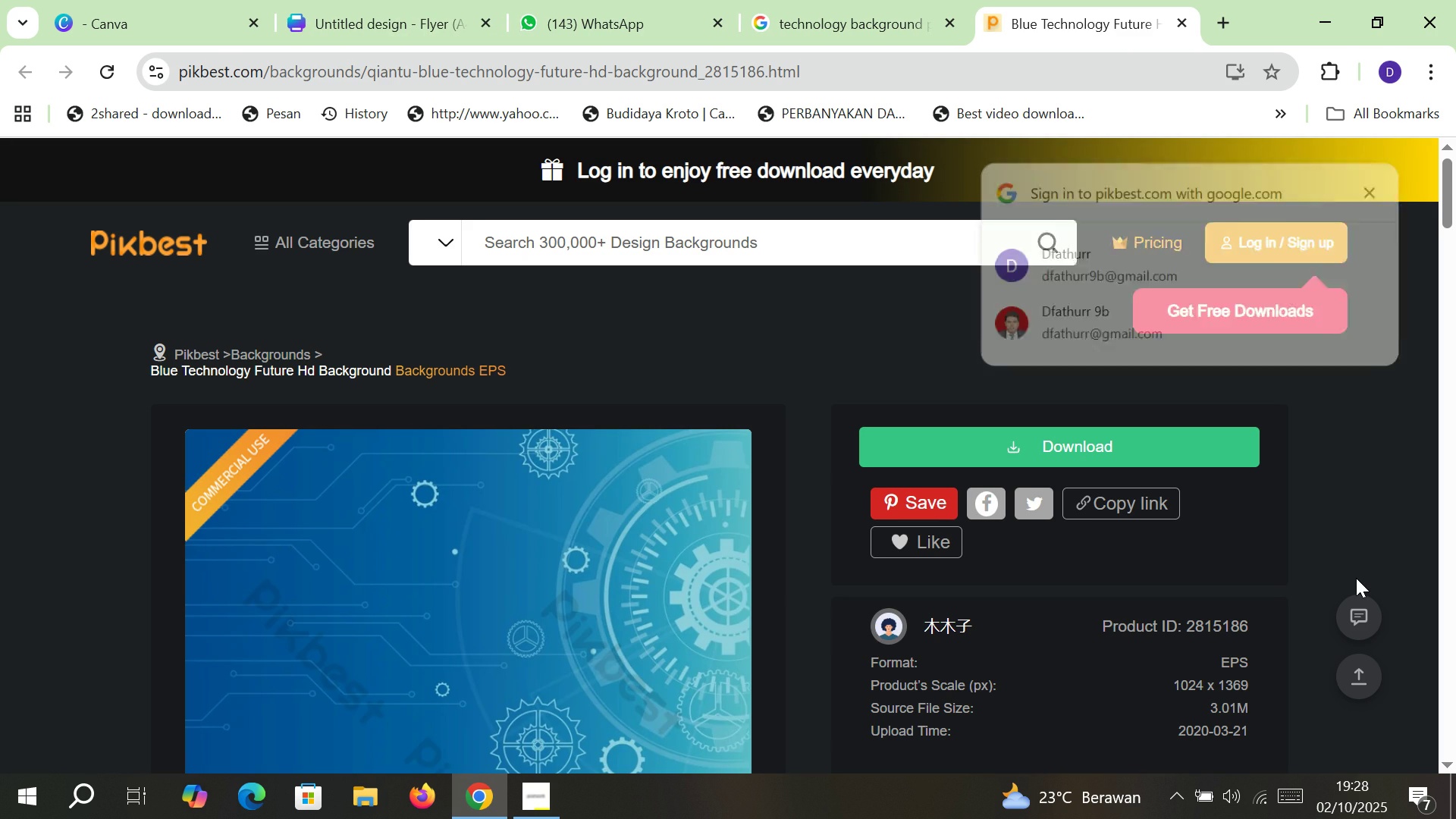 
wait(7.19)
 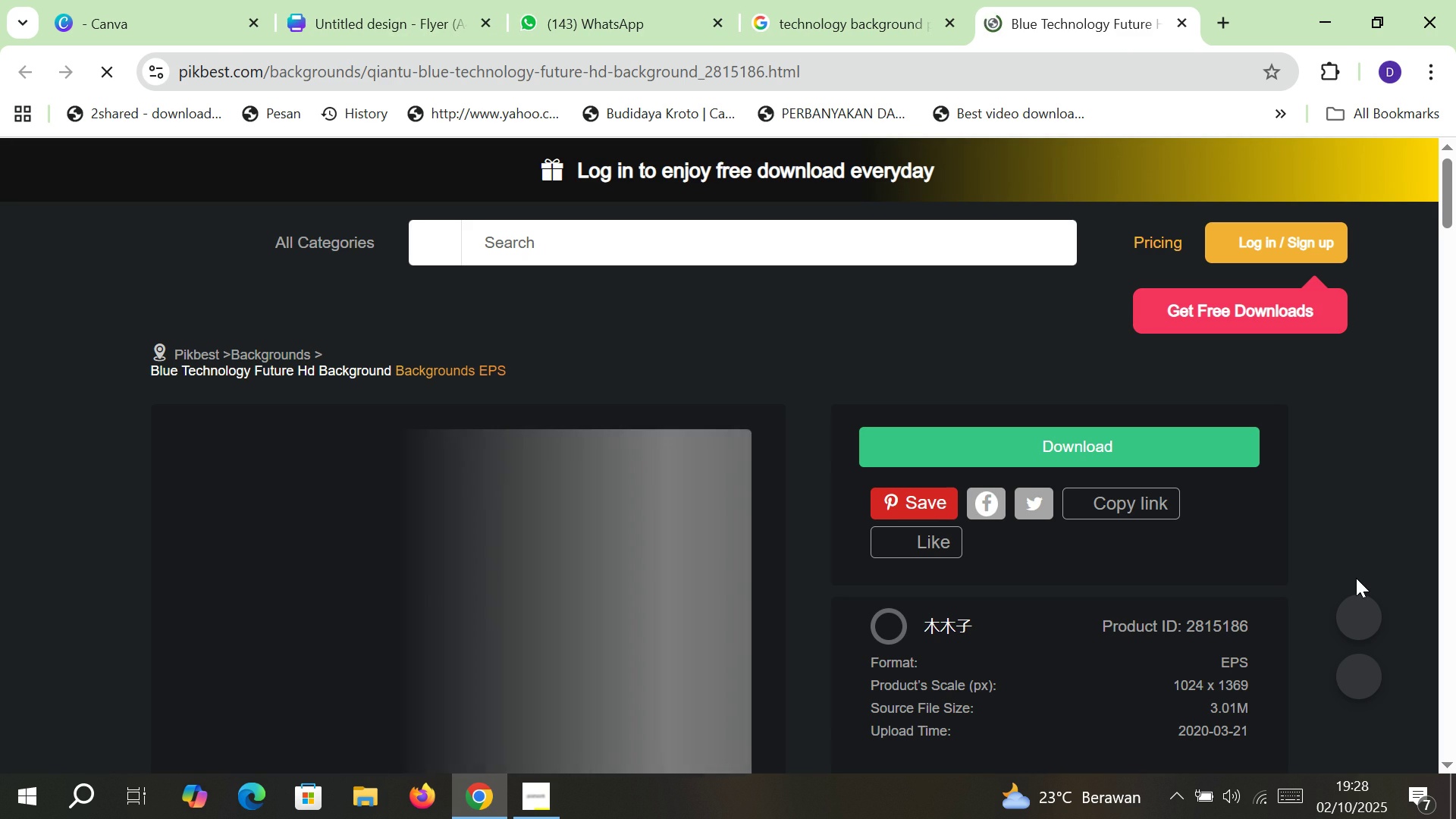 
left_click([883, 437])
 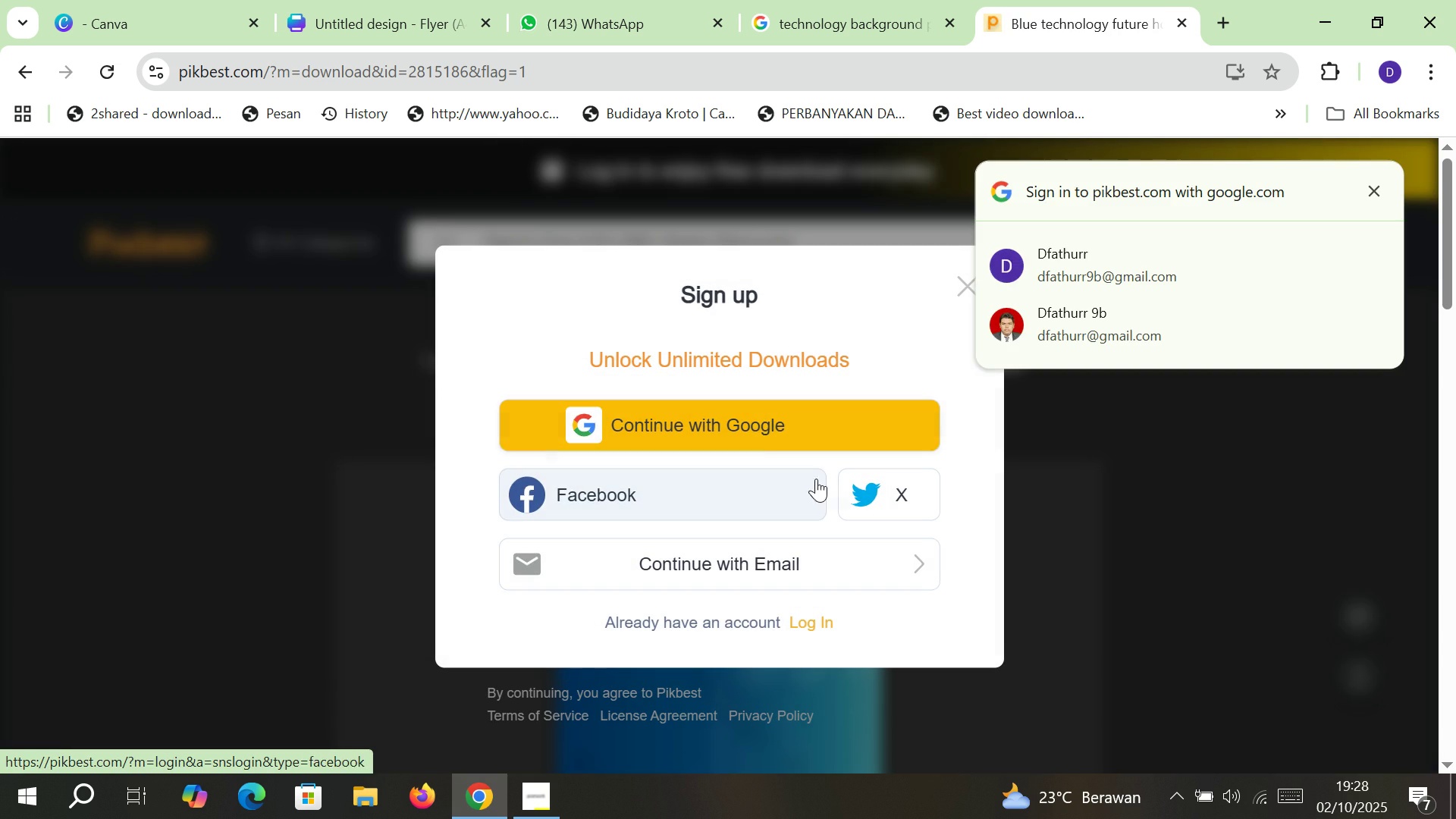 
left_click([765, 425])
 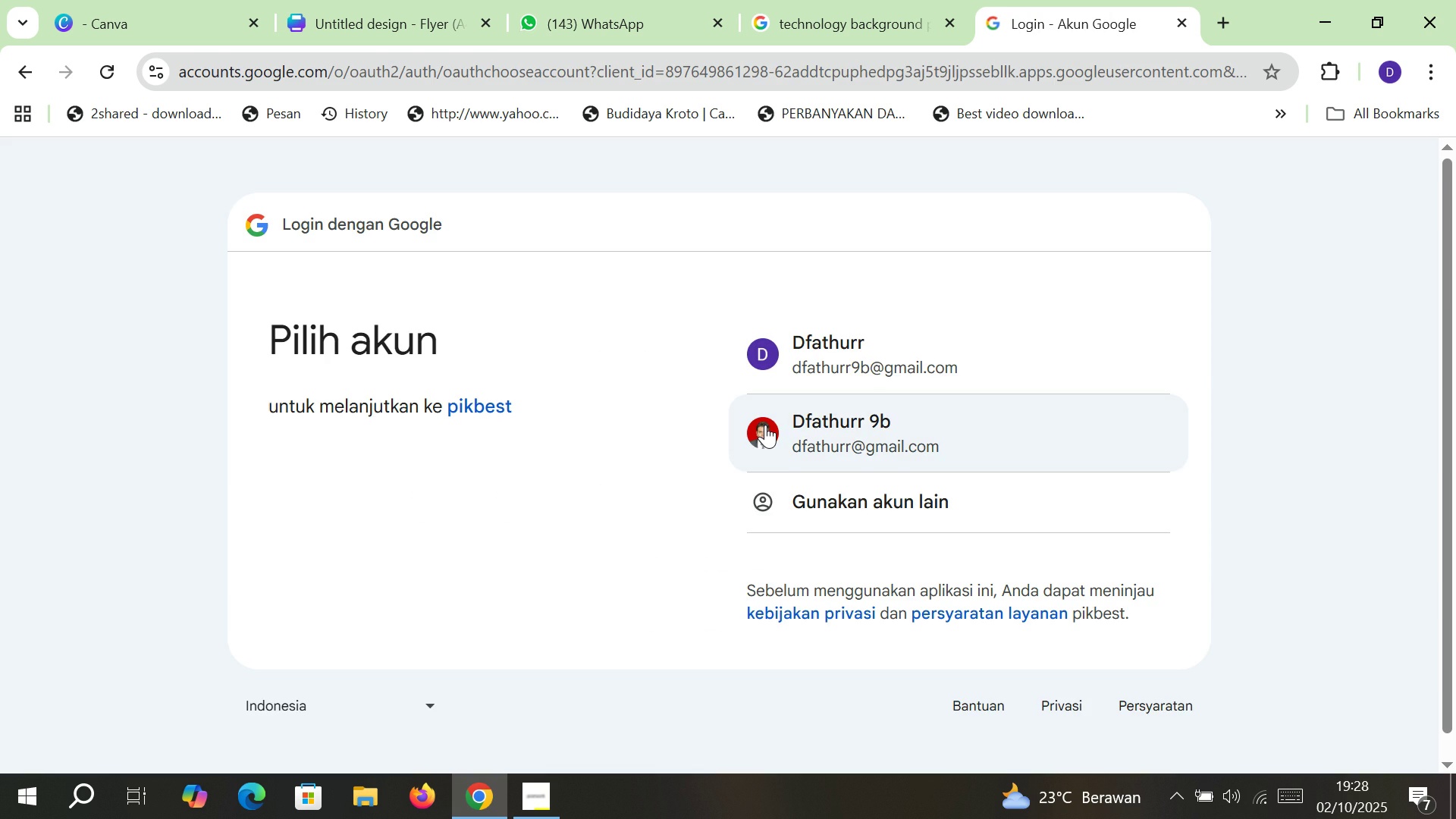 
left_click([765, 425])
 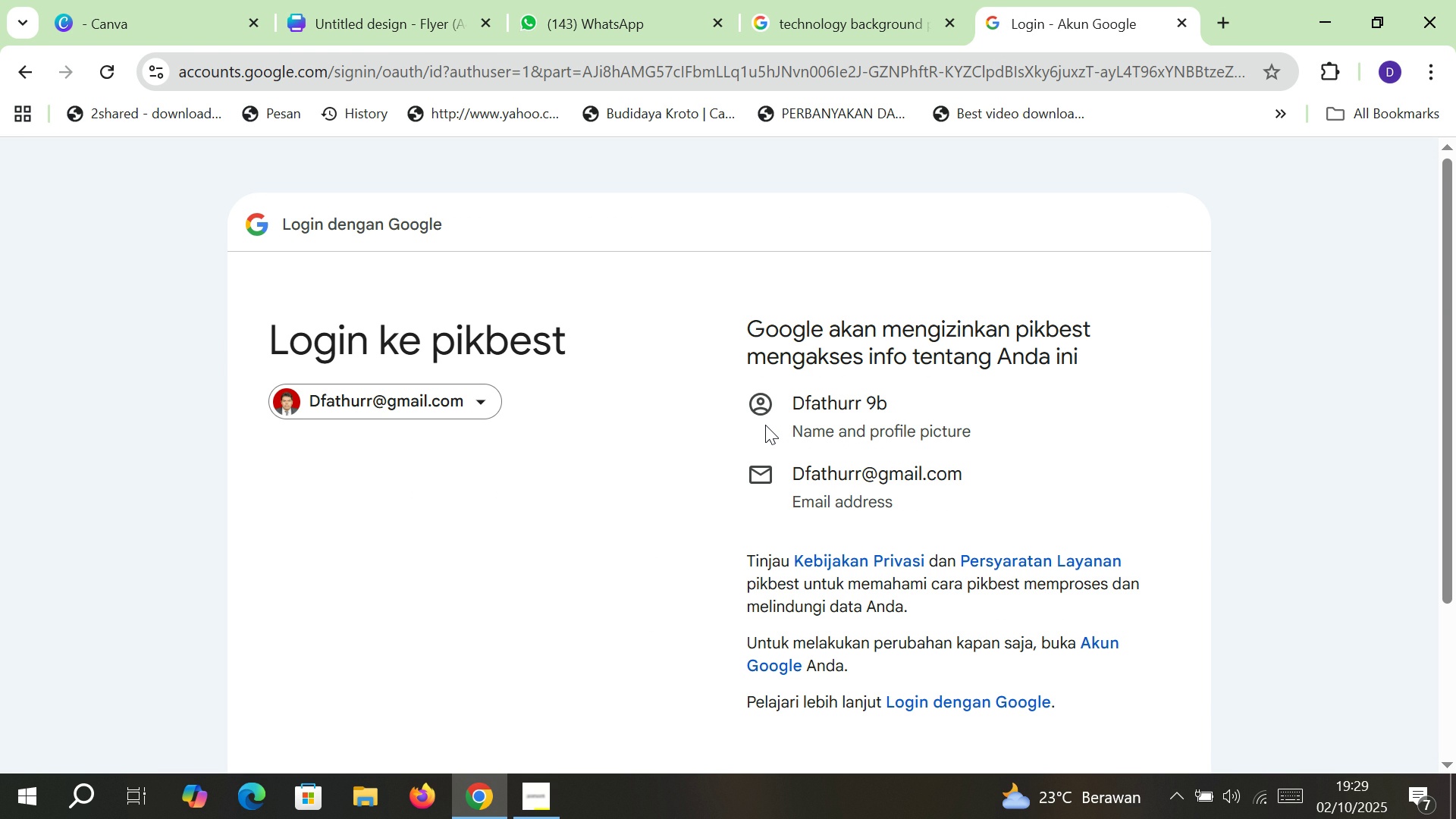 
wait(50.02)
 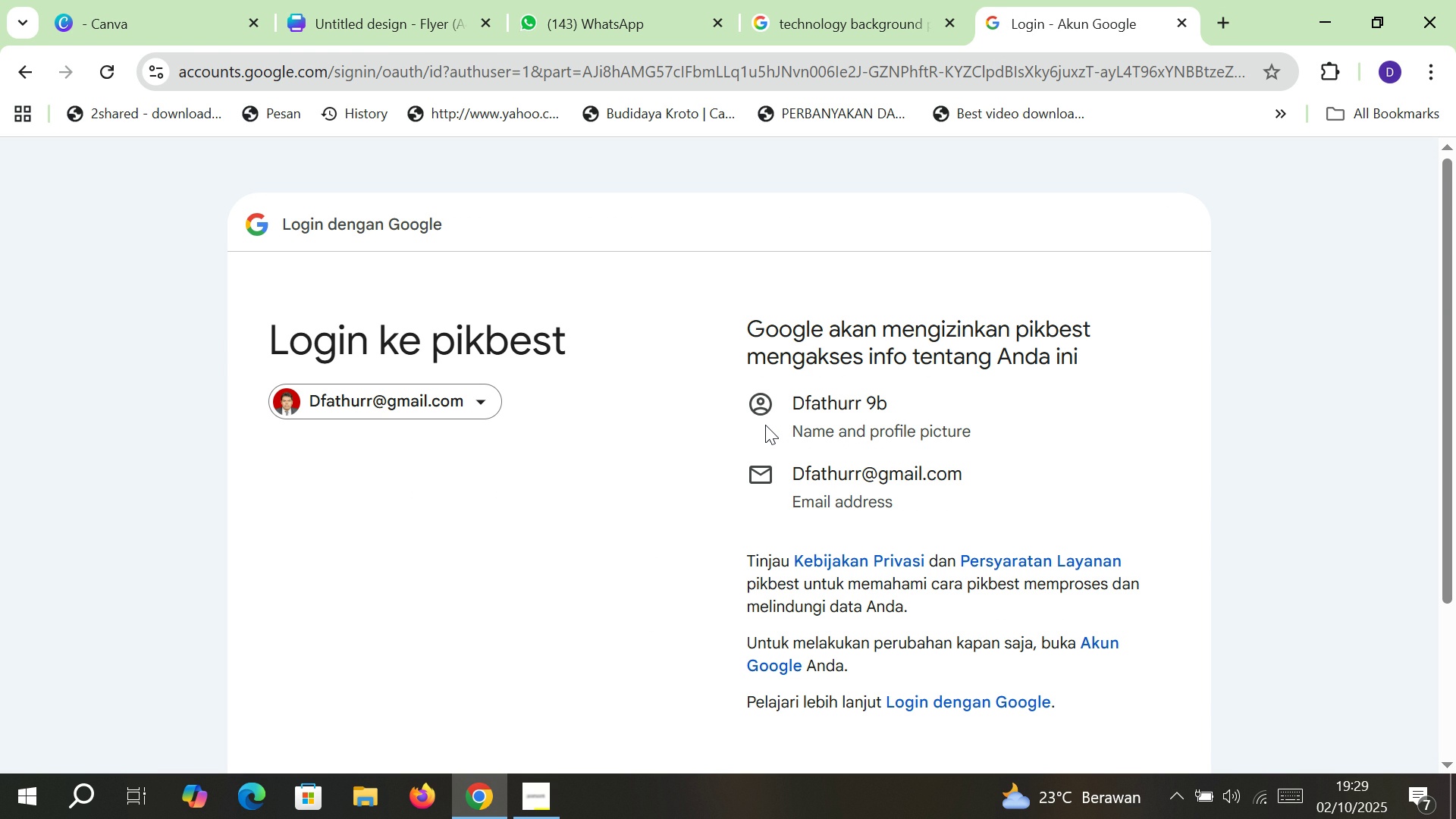 
scroll: coordinate [896, 564], scroll_direction: down, amount: 5.0
 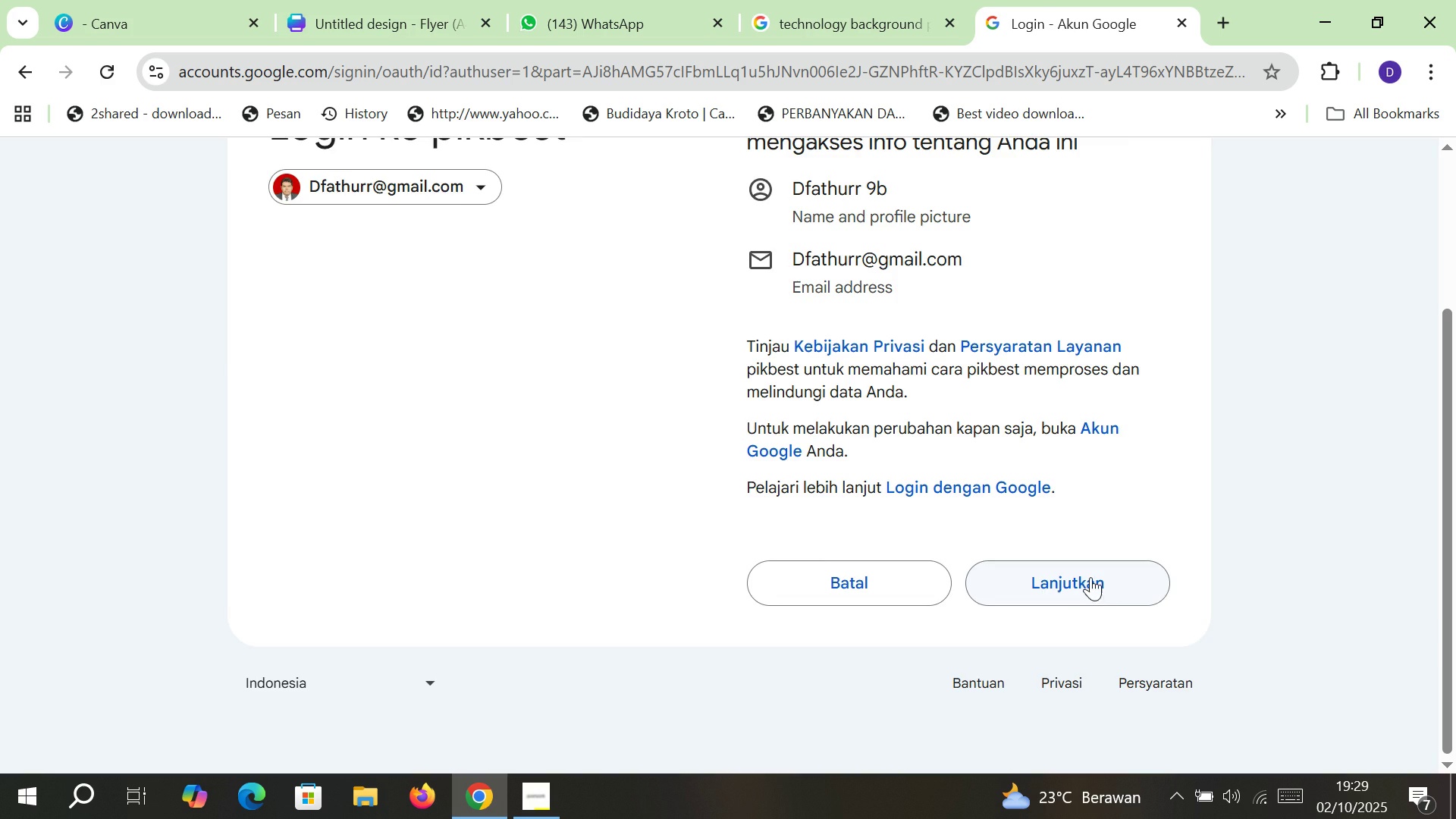 
left_click([1090, 577])
 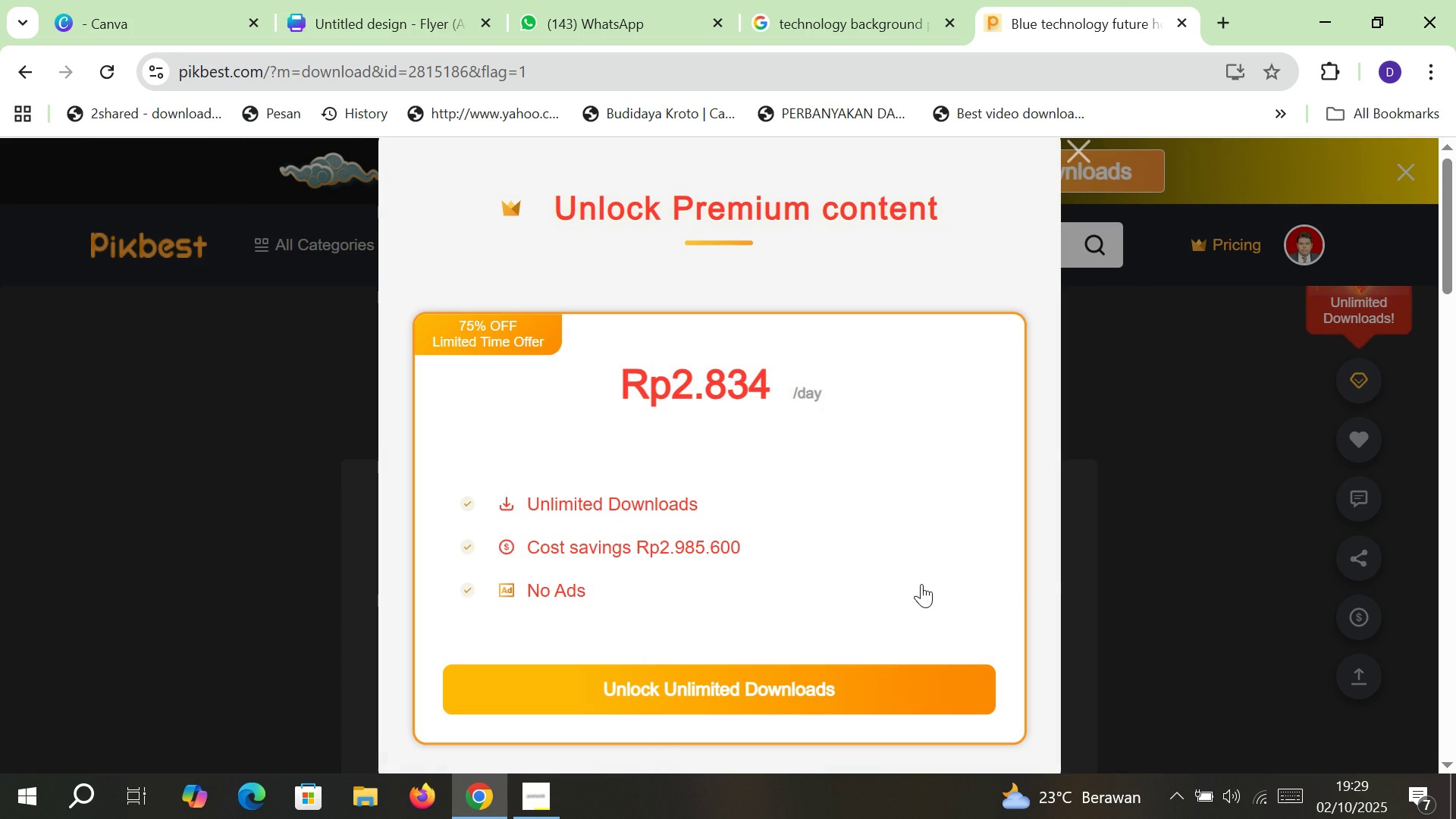 
scroll: coordinate [1050, 571], scroll_direction: down, amount: 4.0
 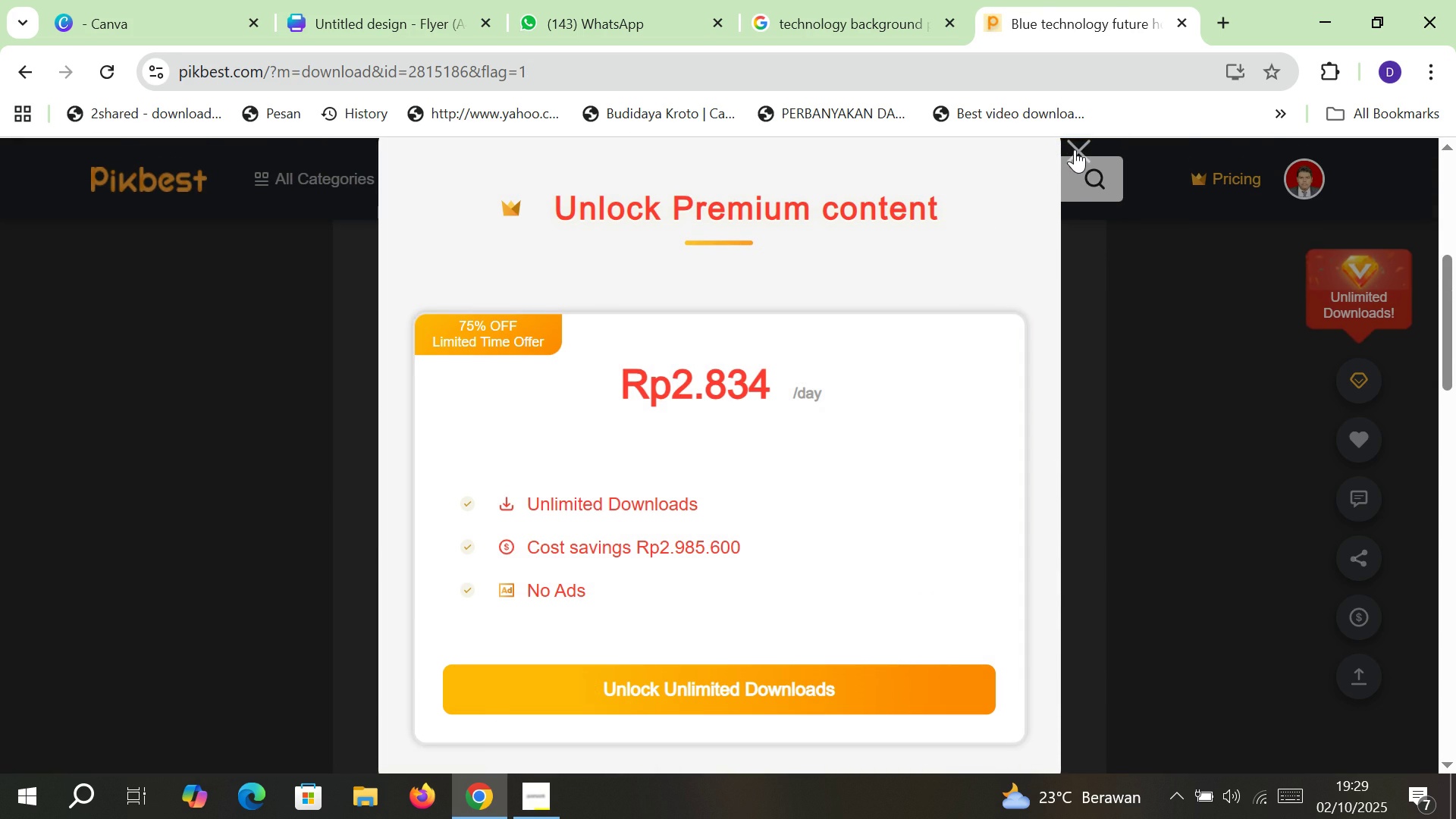 
left_click([1075, 149])
 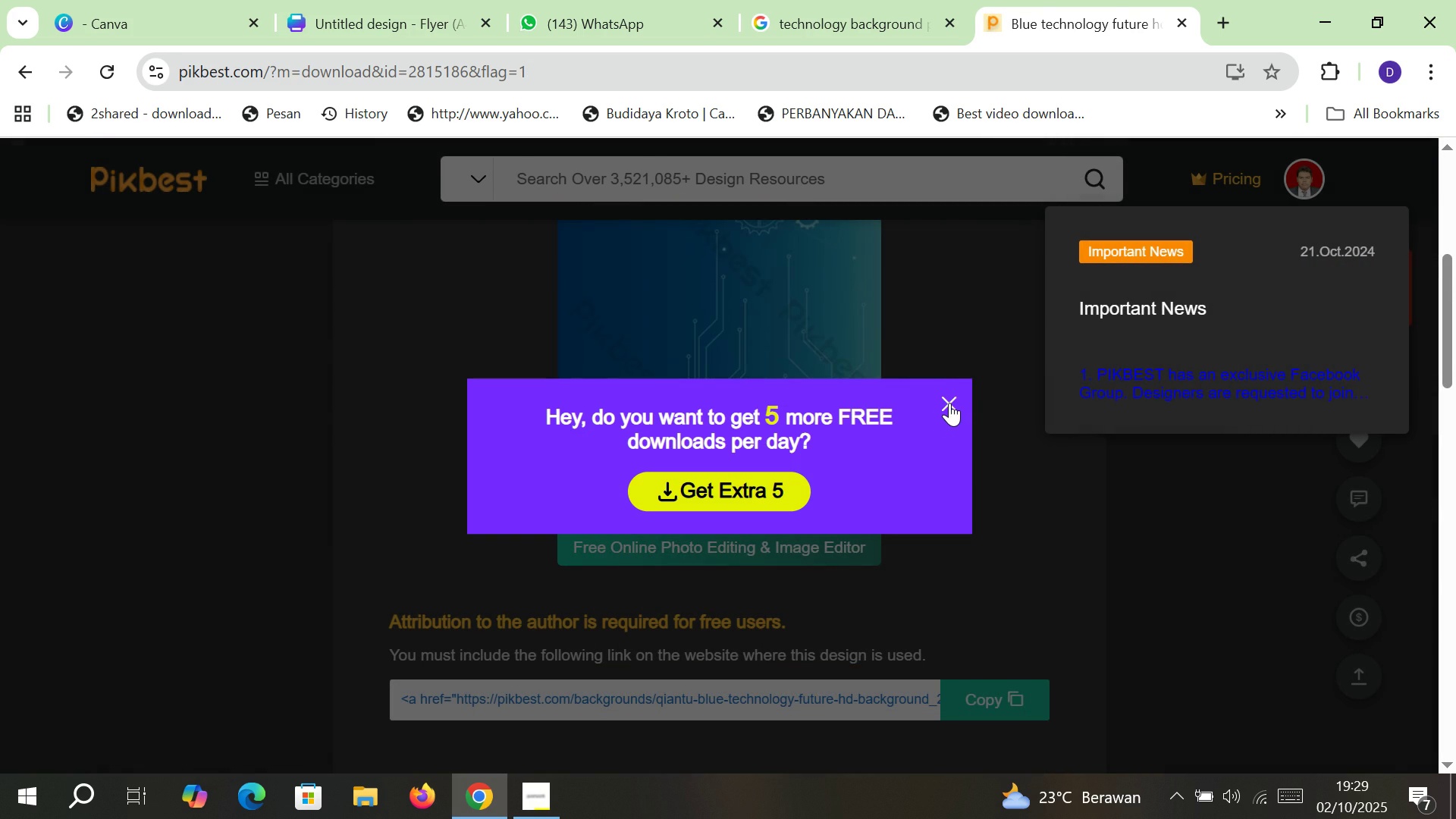 
left_click([949, 403])
 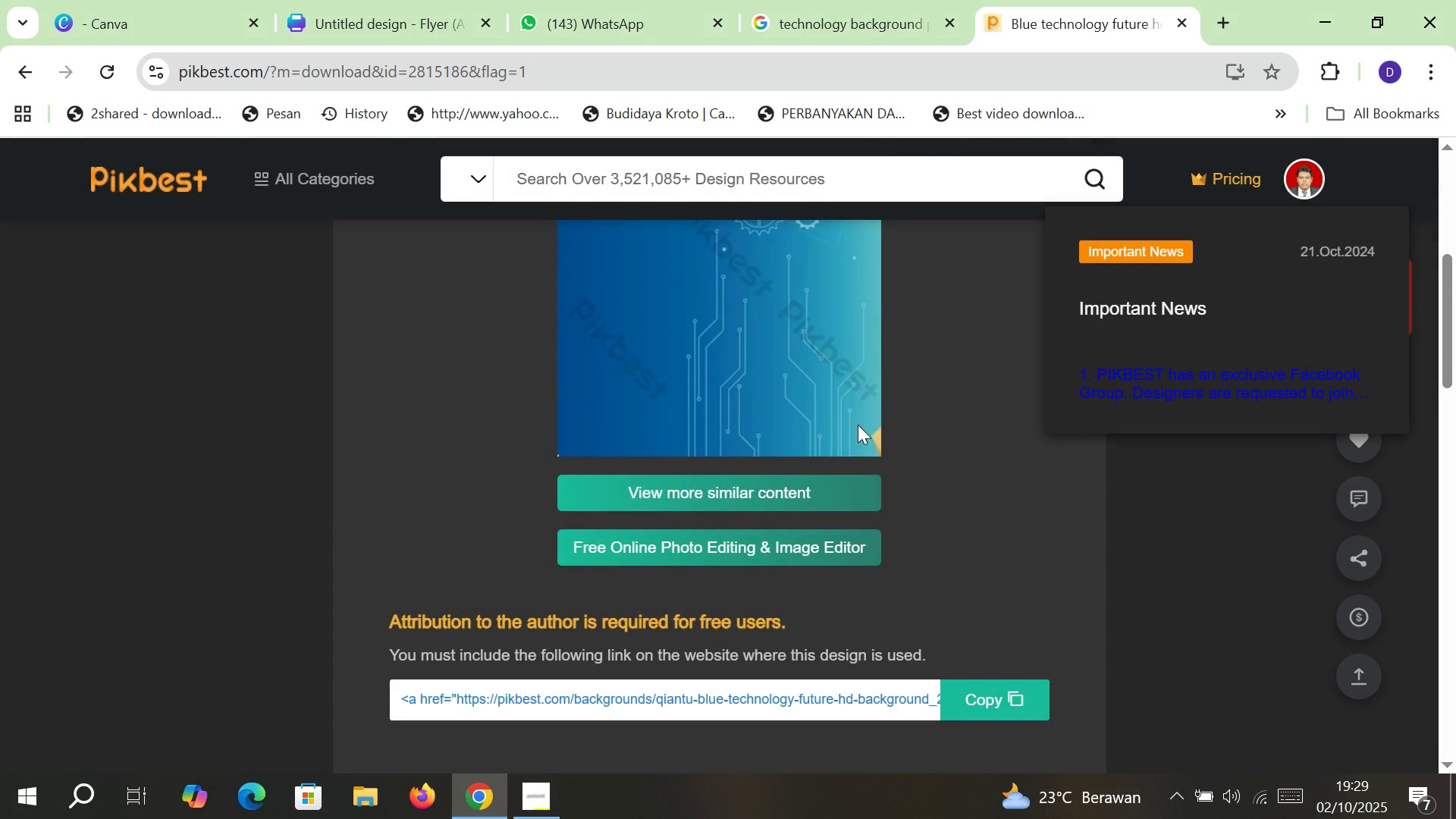 
scroll: coordinate [783, 419], scroll_direction: up, amount: 2.0
 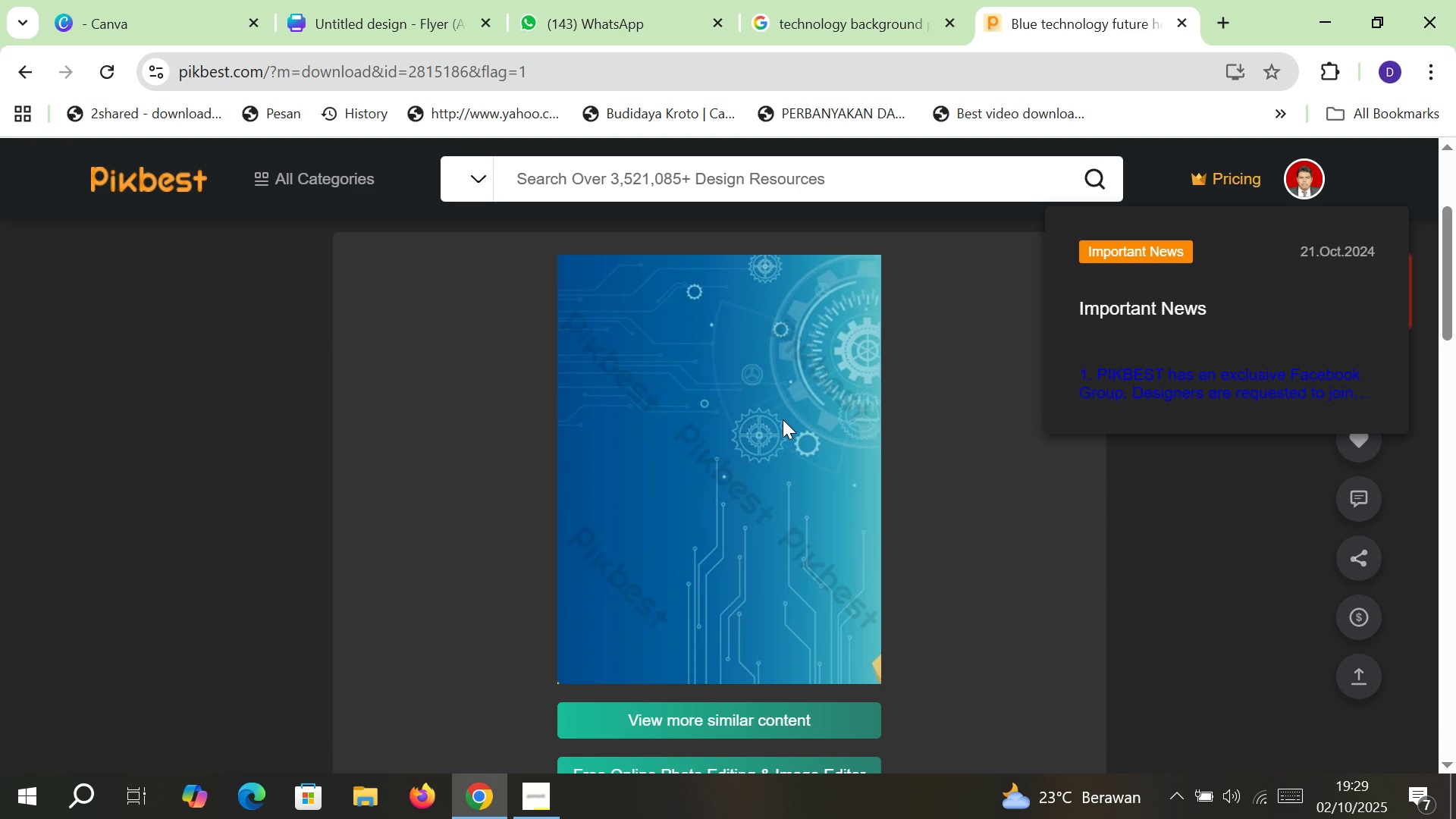 
scroll: coordinate [783, 419], scroll_direction: down, amount: 5.0
 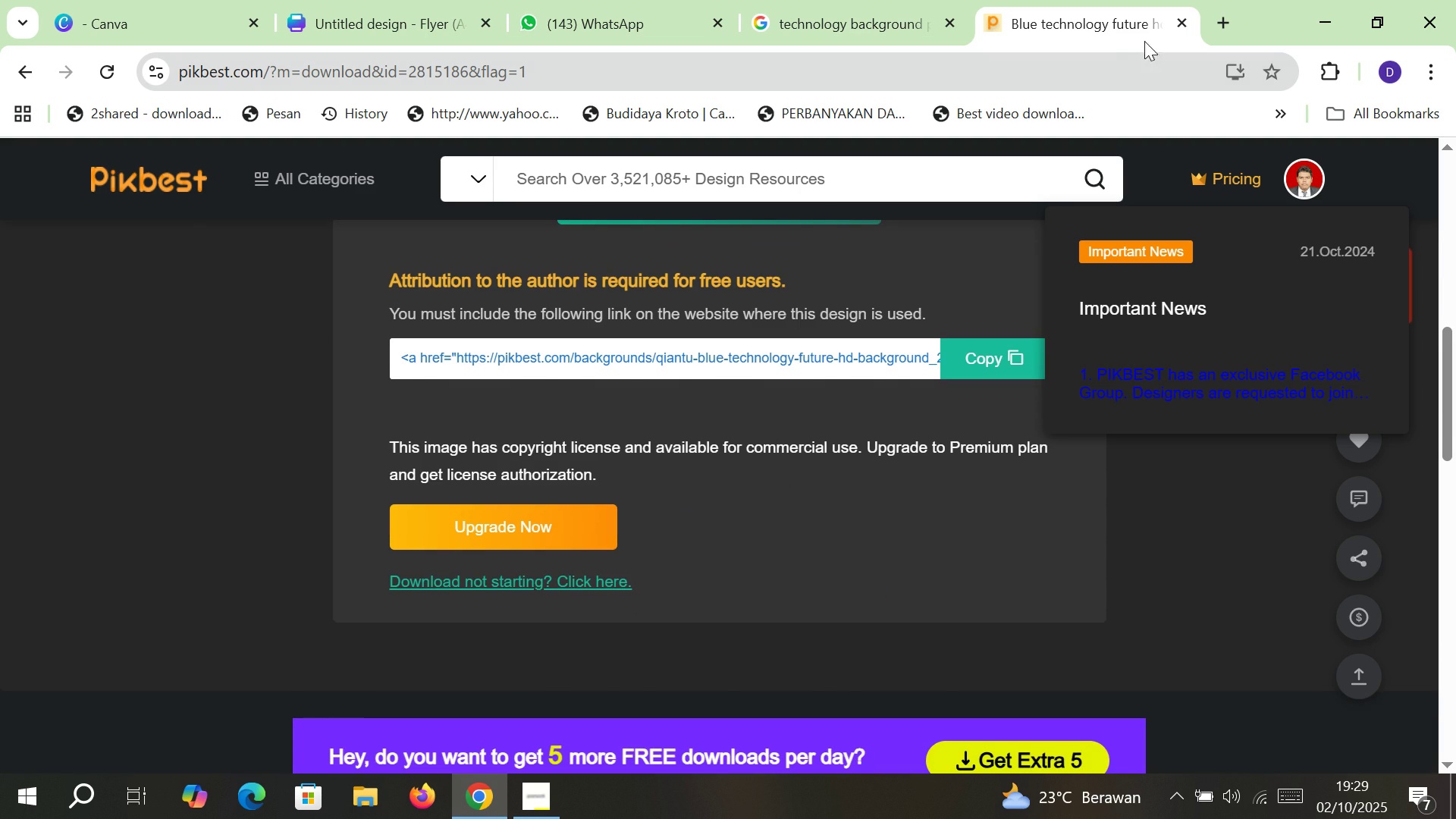 
left_click([1175, 18])
 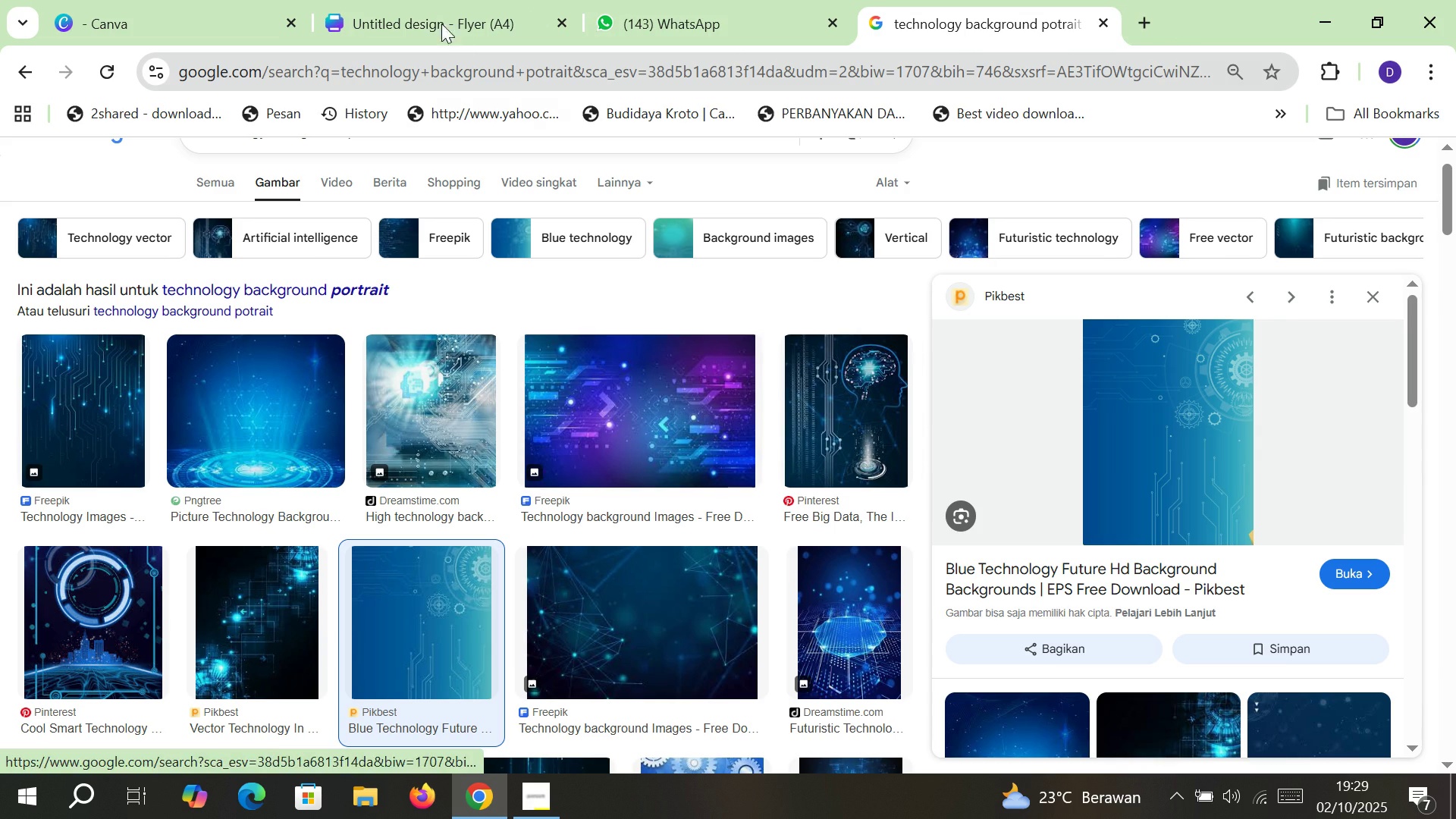 
left_click([412, 0])
 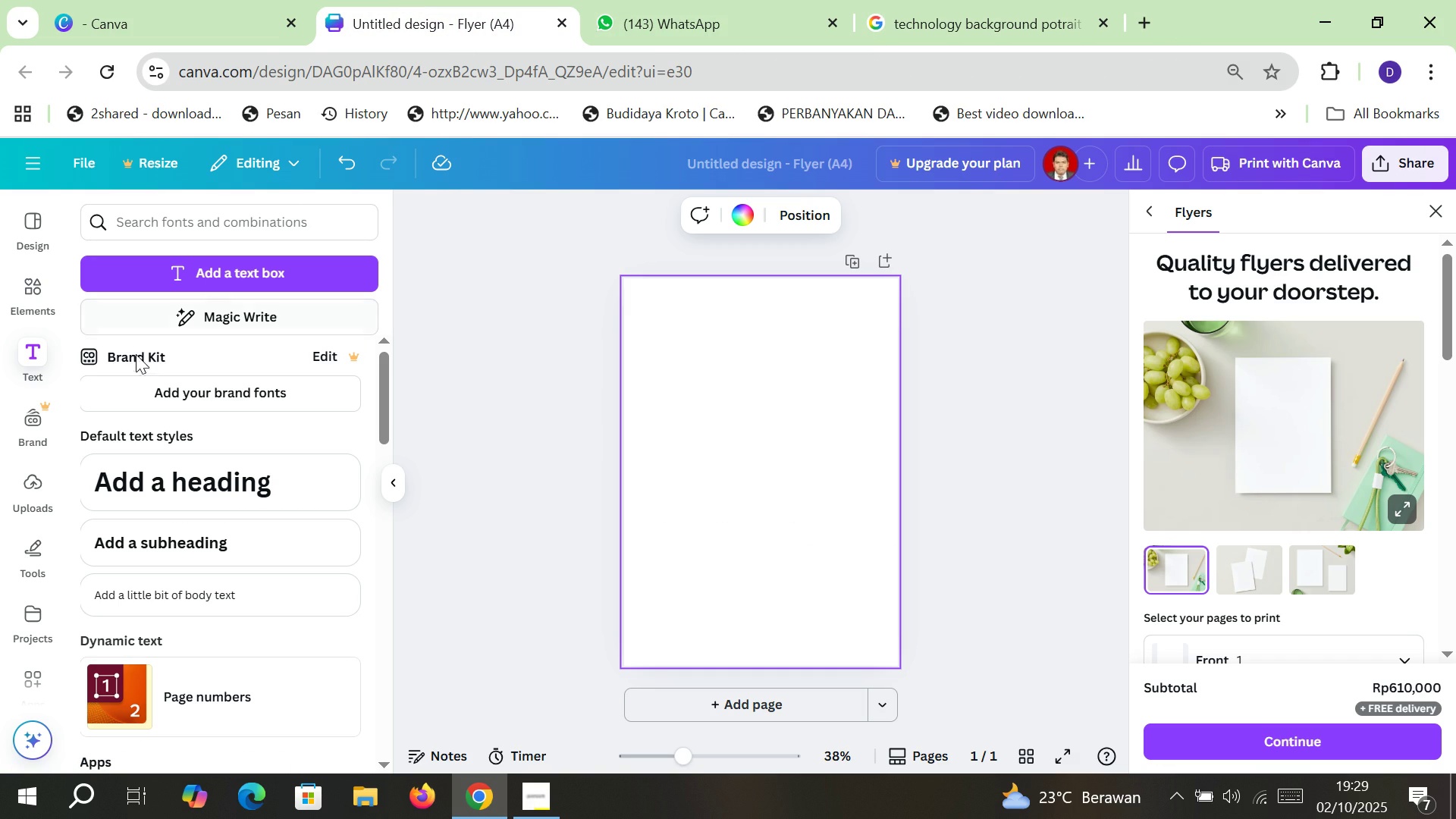 
mouse_move([87, 355])
 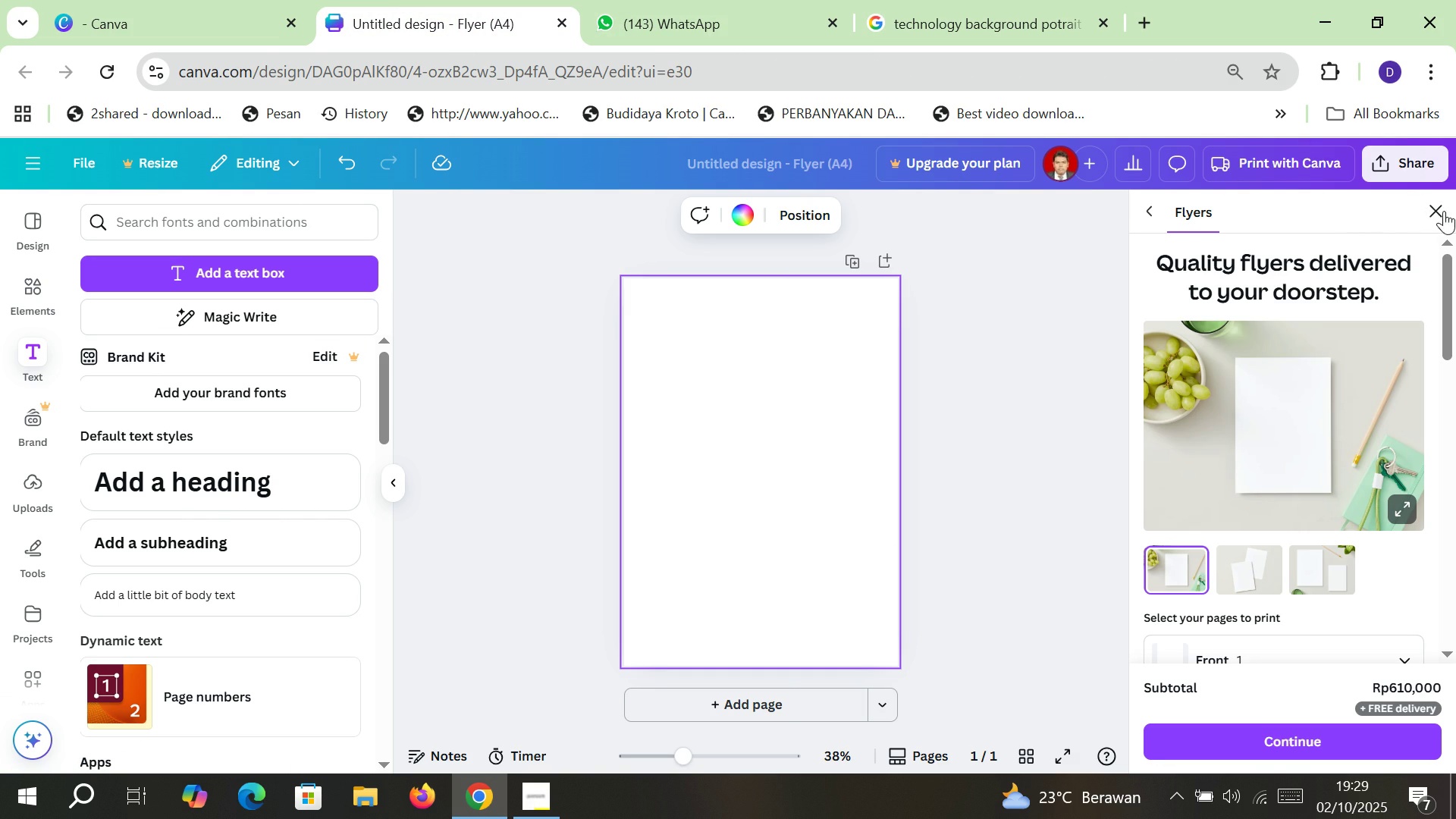 
left_click([1444, 211])
 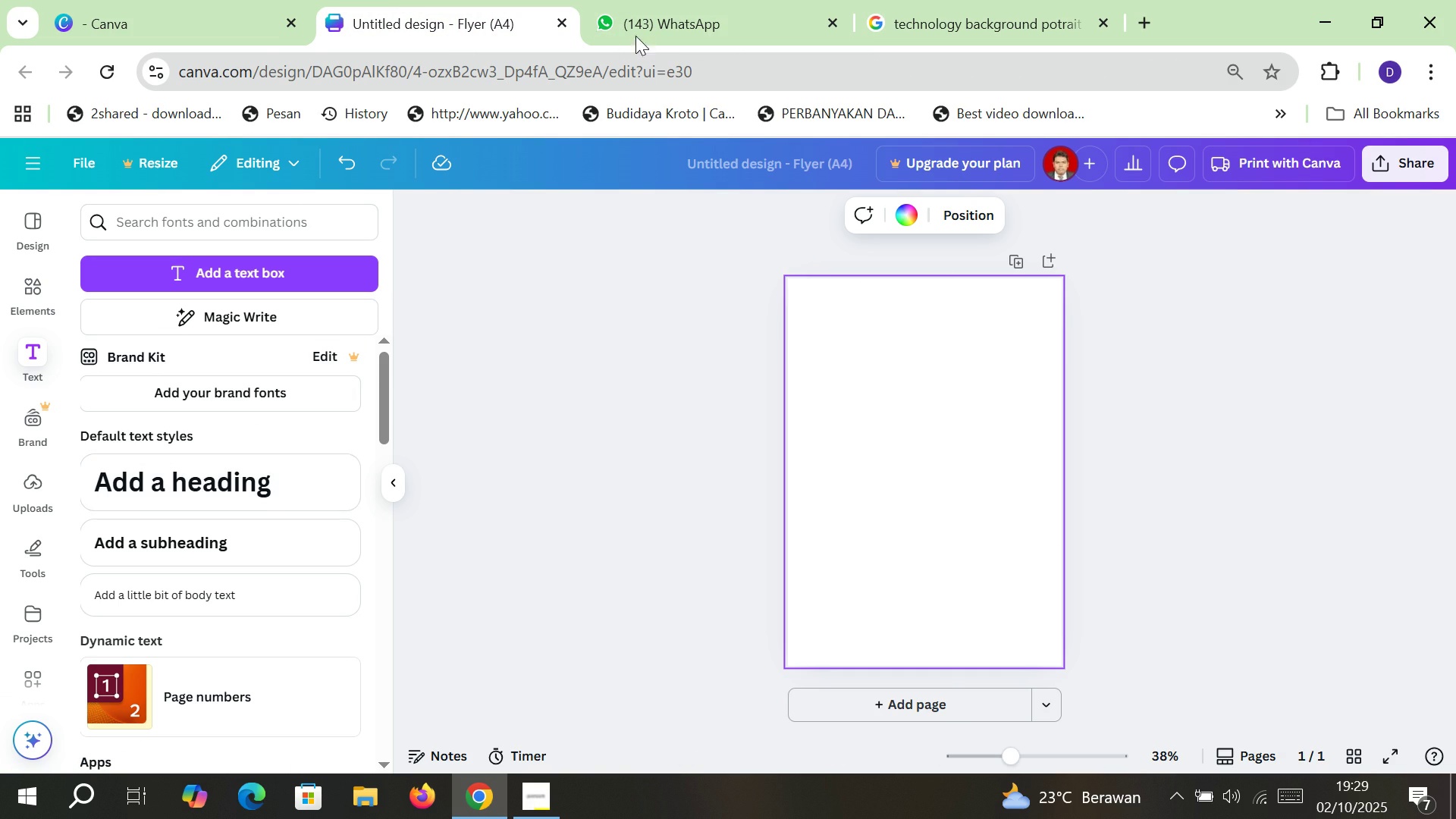 
left_click([918, 0])
 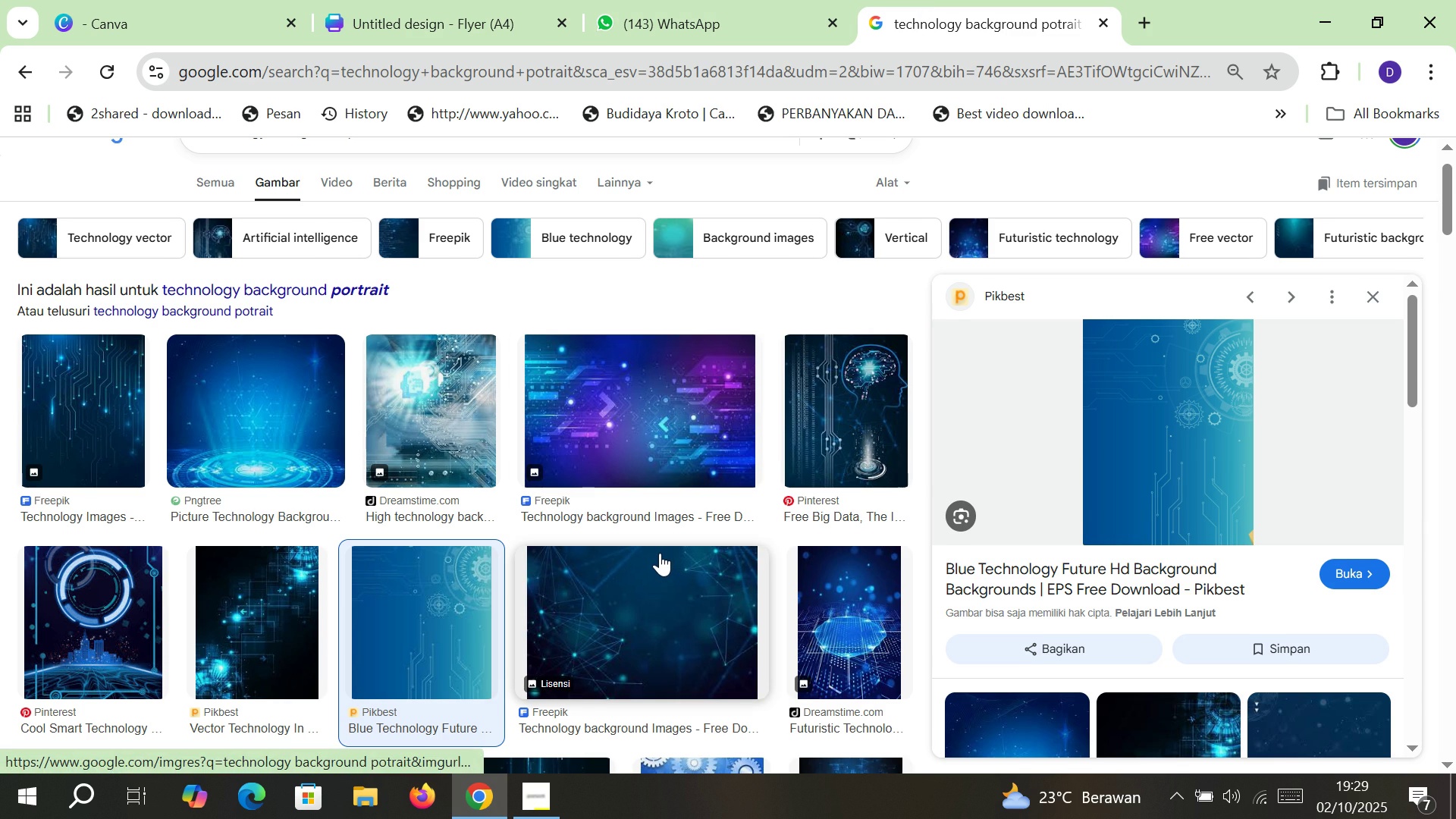 
scroll: coordinate [660, 548], scroll_direction: down, amount: 2.0
 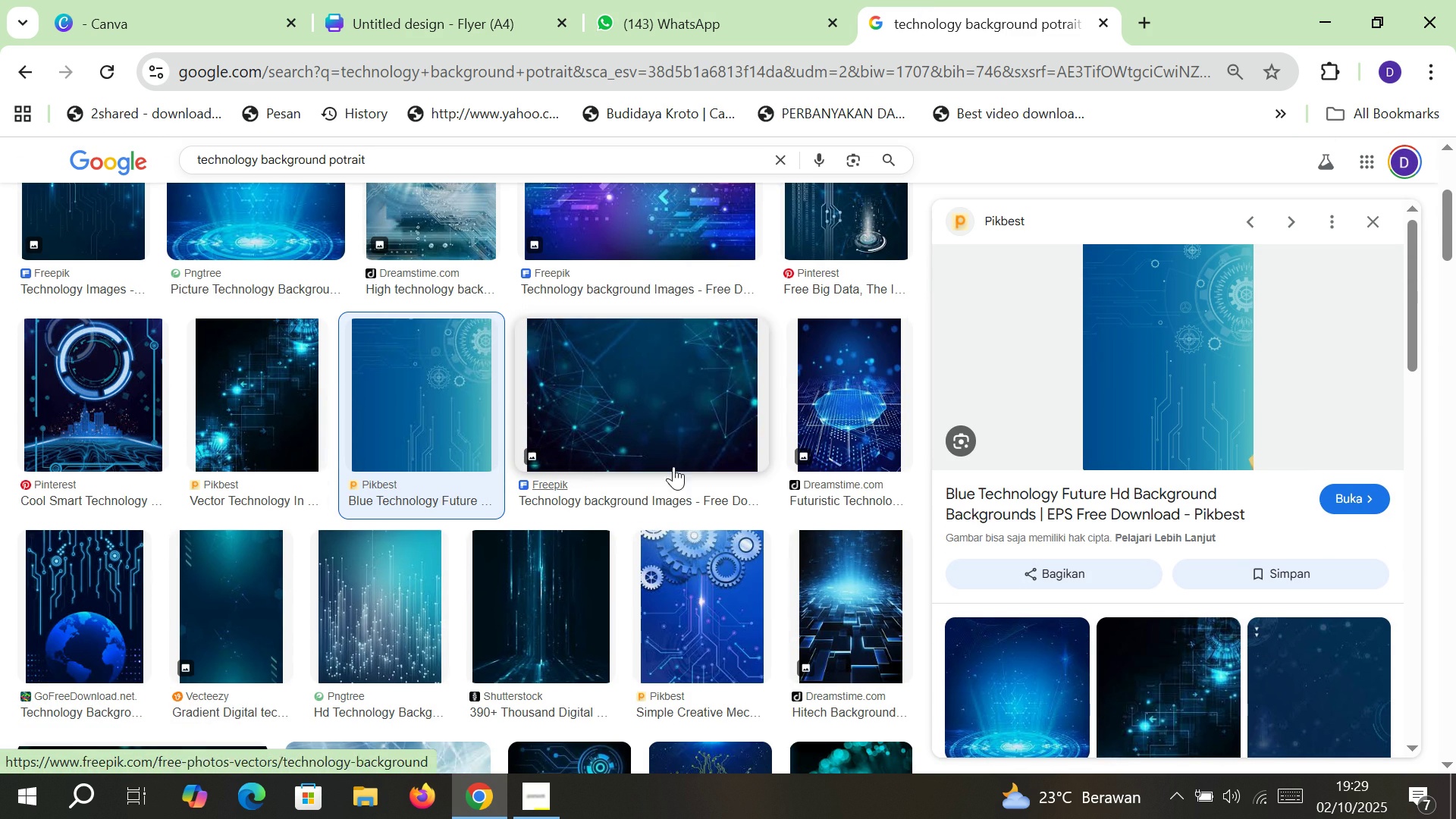 
double_click([687, 416])
 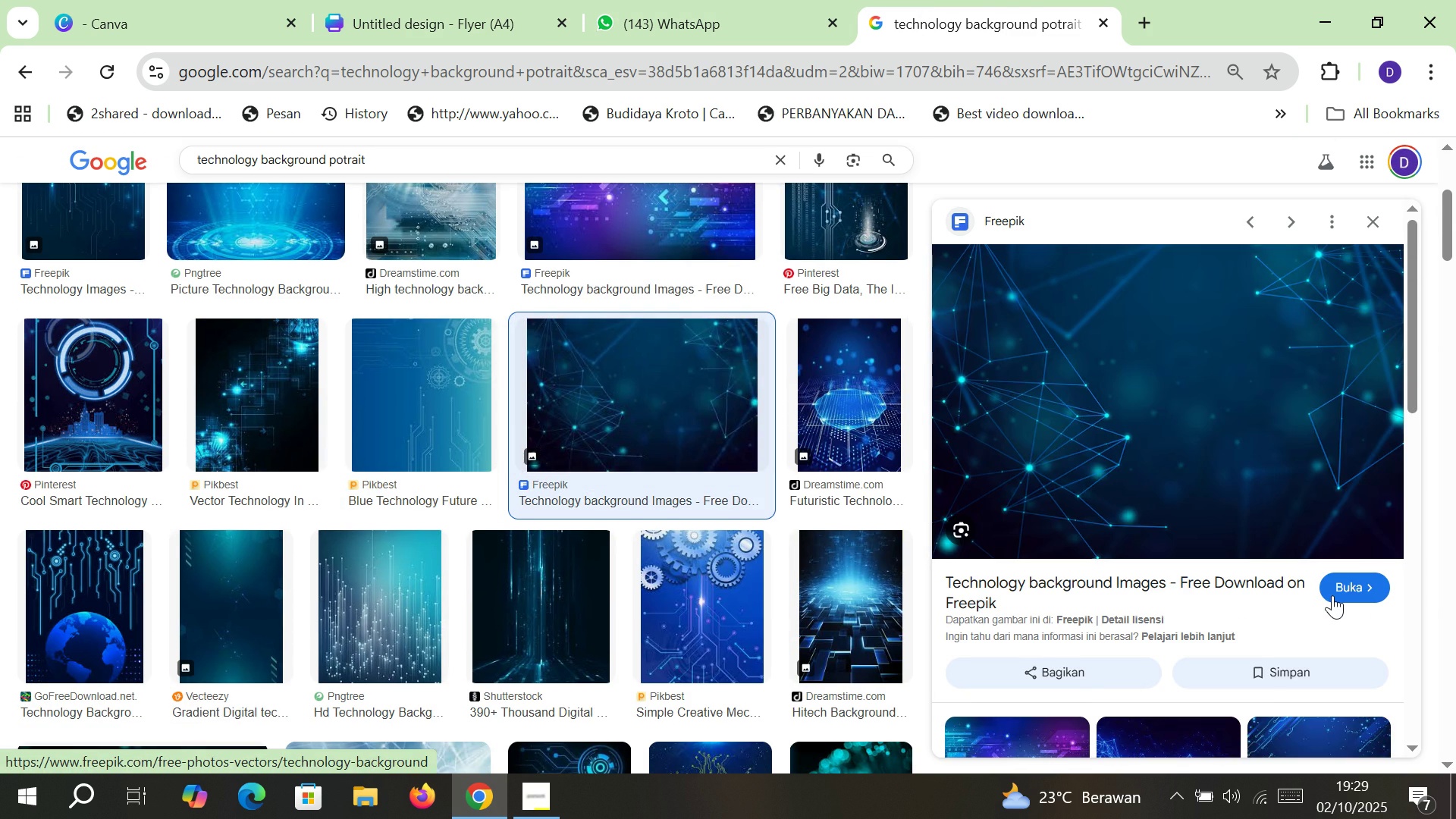 
left_click([1332, 595])
 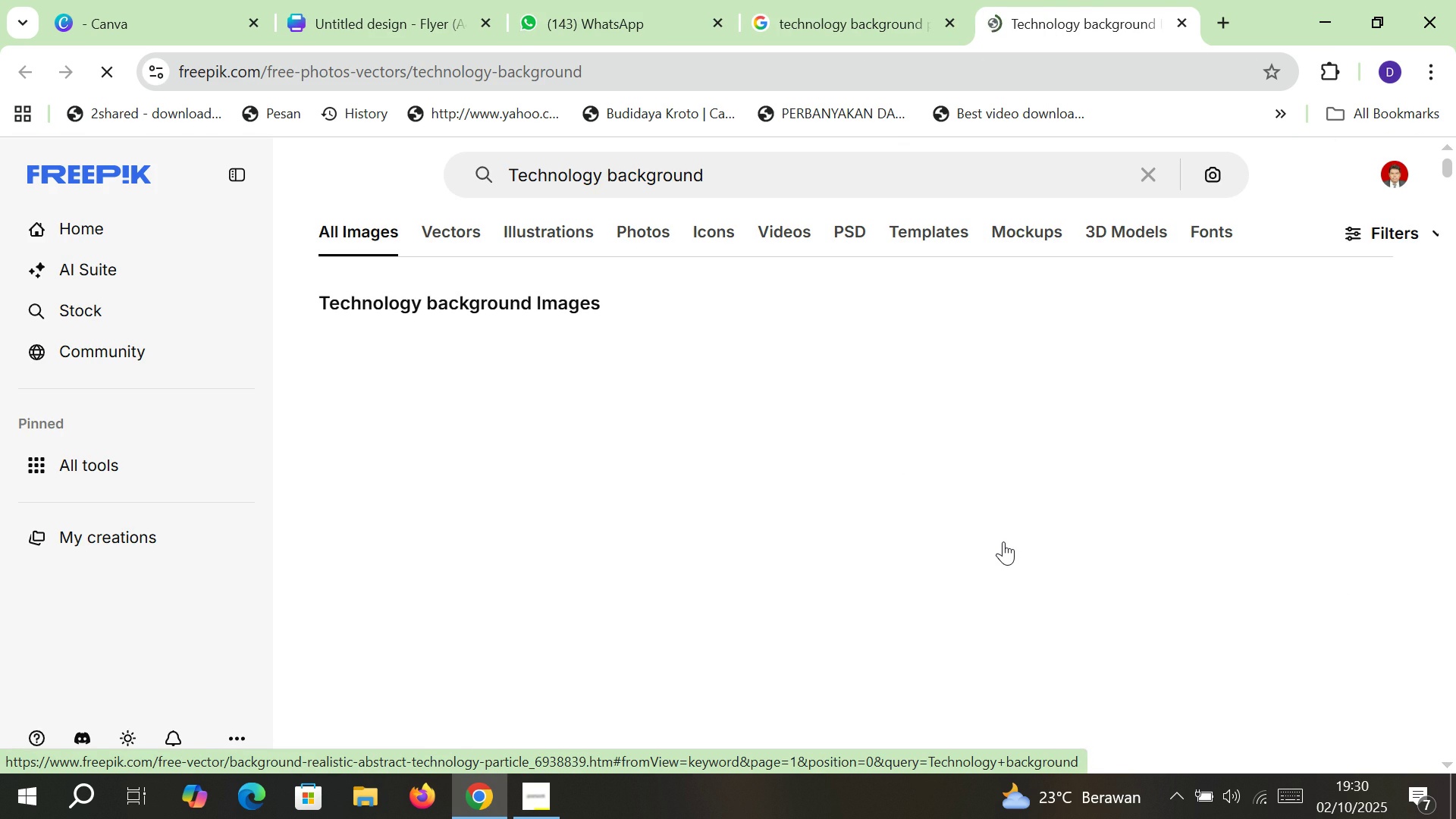 
wait(8.58)
 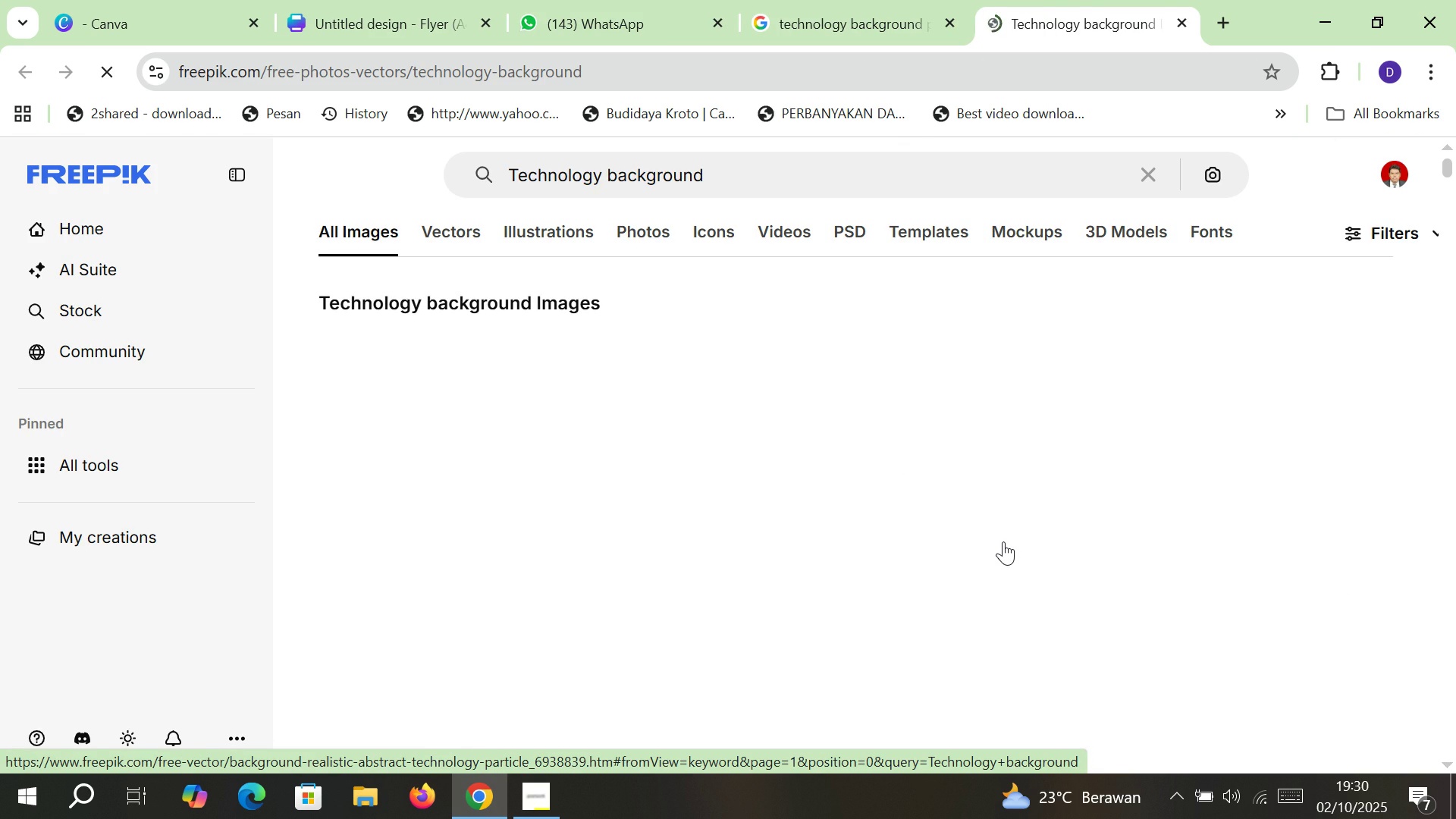 
scroll: coordinate [1031, 617], scroll_direction: down, amount: 8.0
 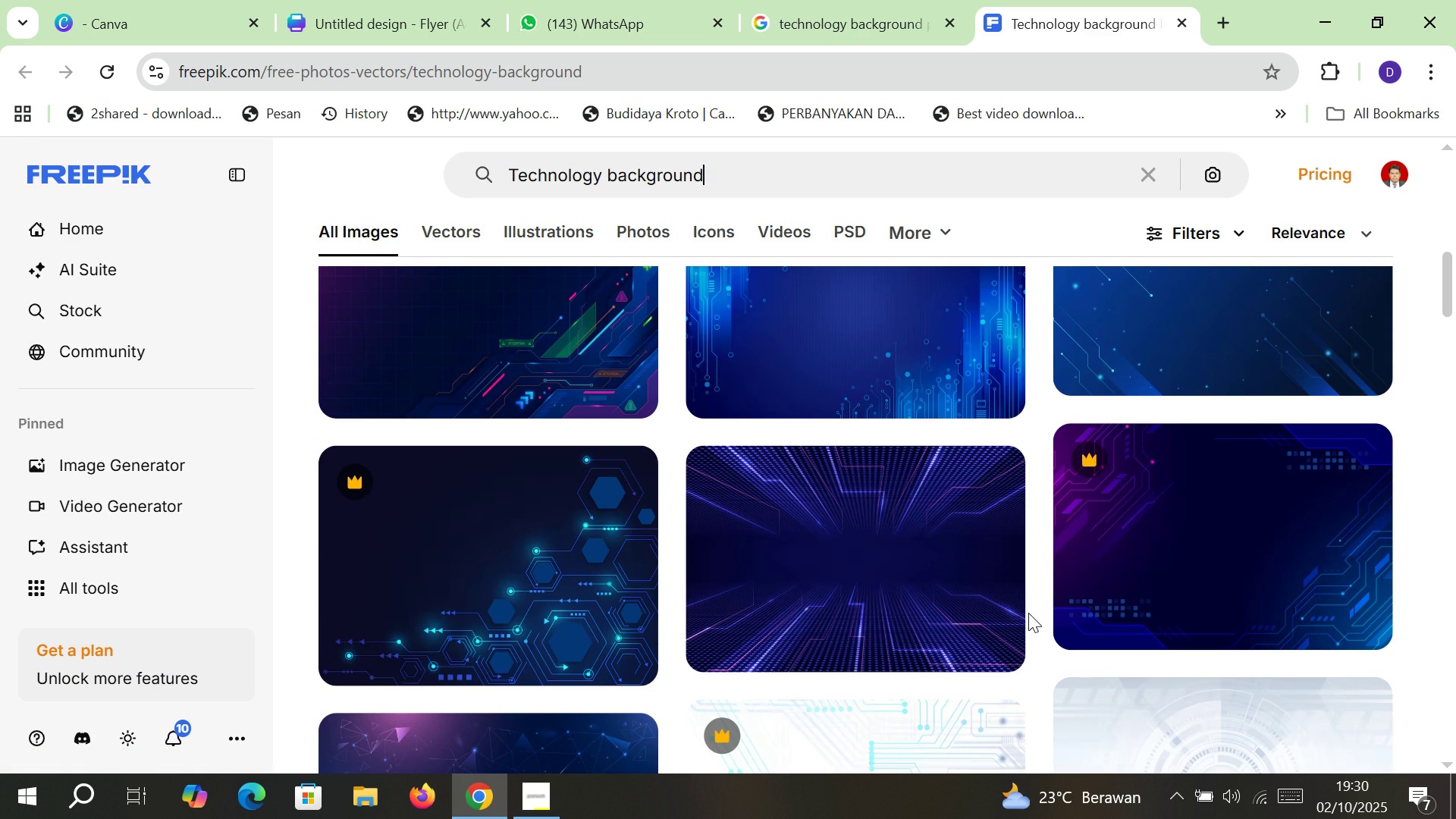 
mouse_move([1009, 613])
 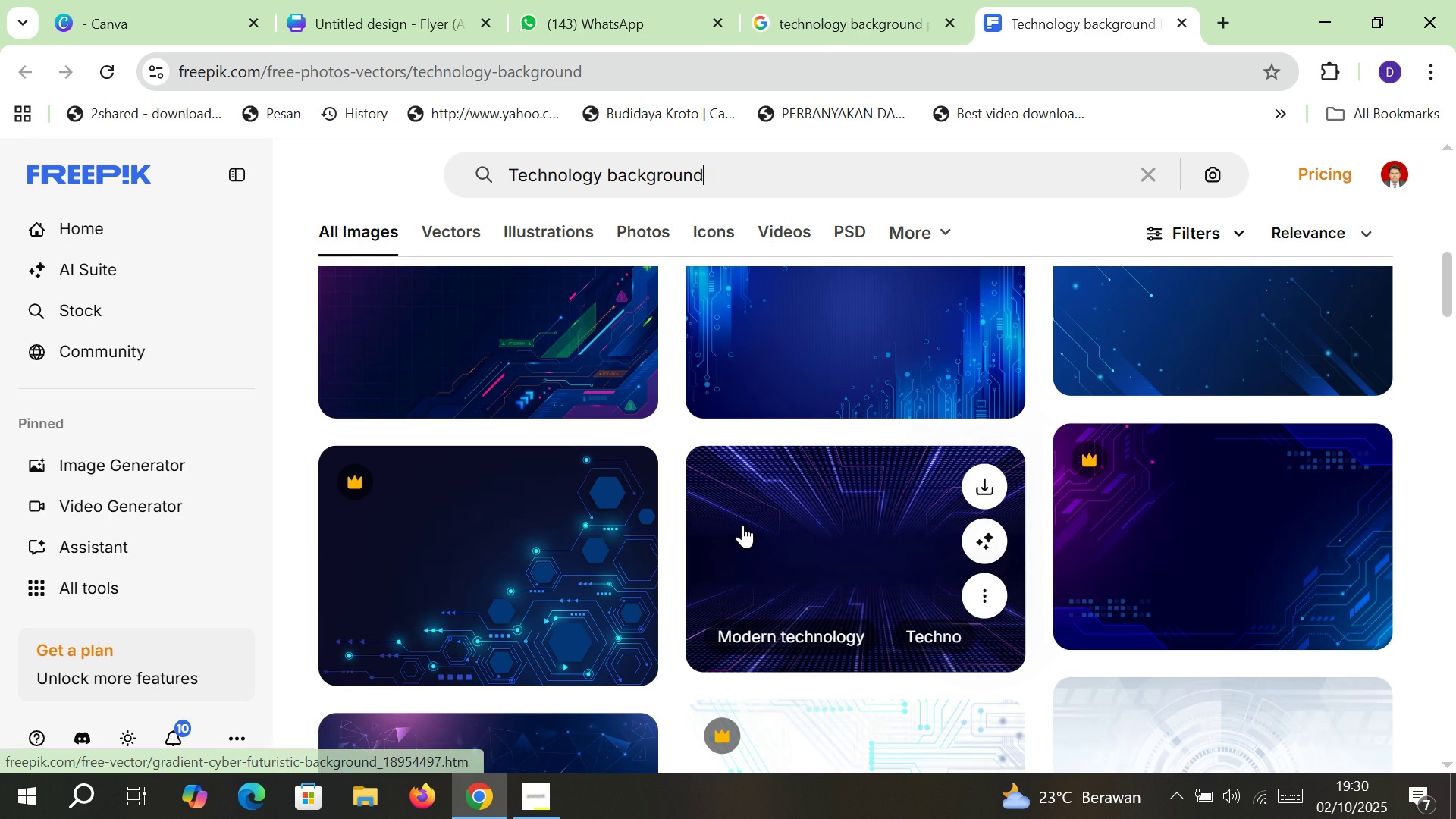 
scroll: coordinate [1121, 524], scroll_direction: down, amount: 14.0
 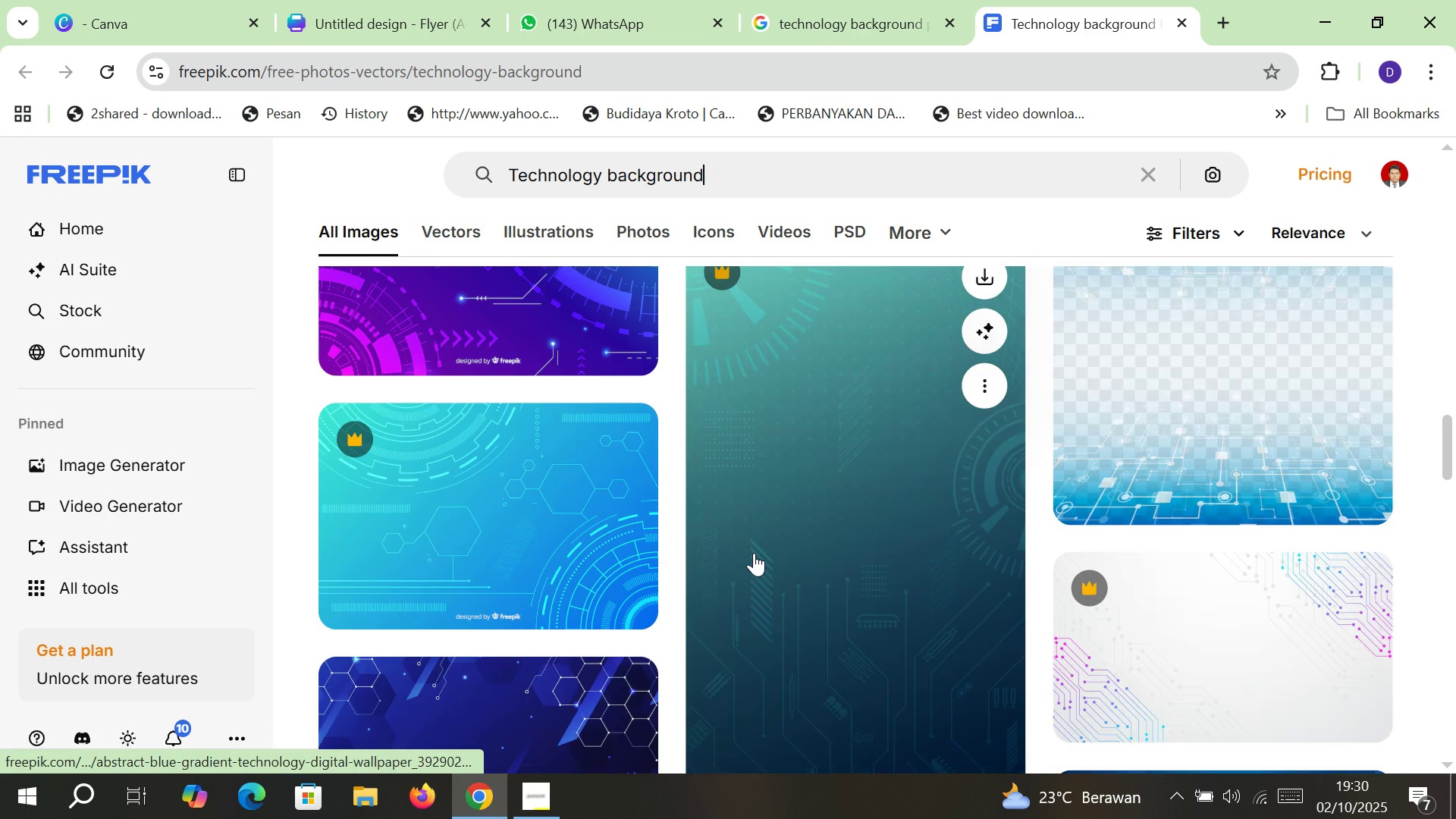 
scroll: coordinate [739, 232], scroll_direction: down, amount: 13.0
 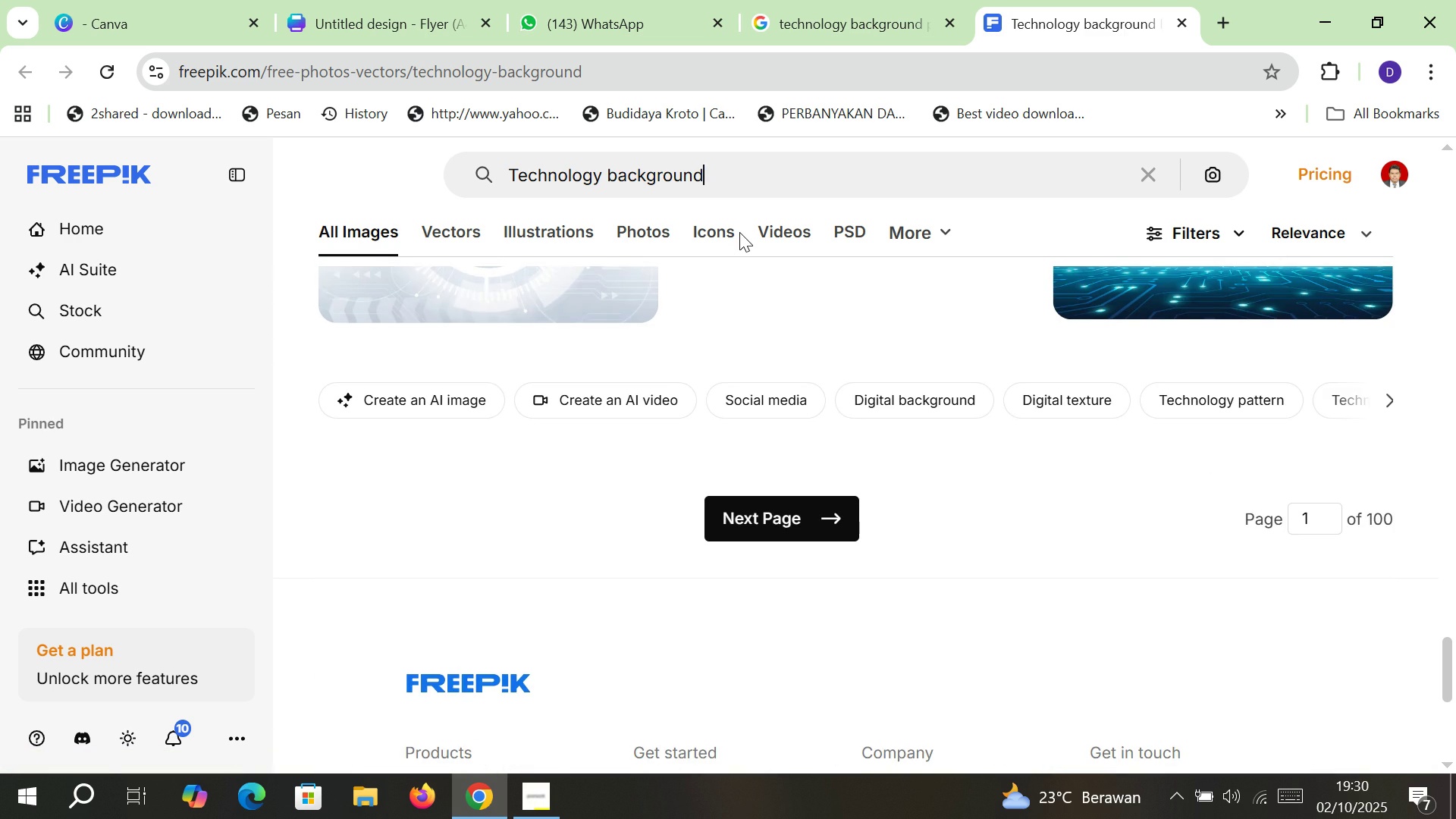 
scroll: coordinate [739, 232], scroll_direction: up, amount: 20.0
 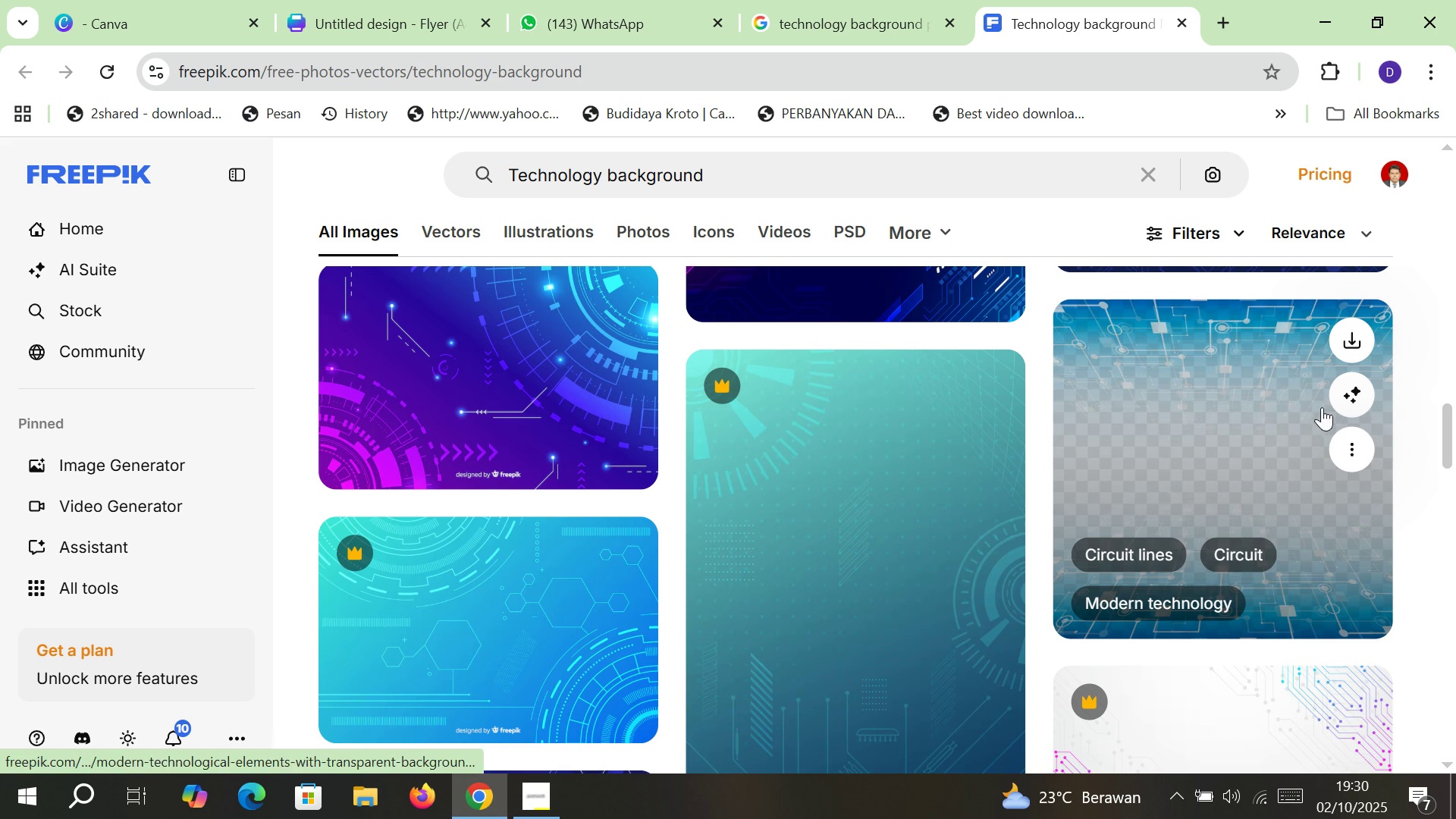 
left_click([1349, 337])
 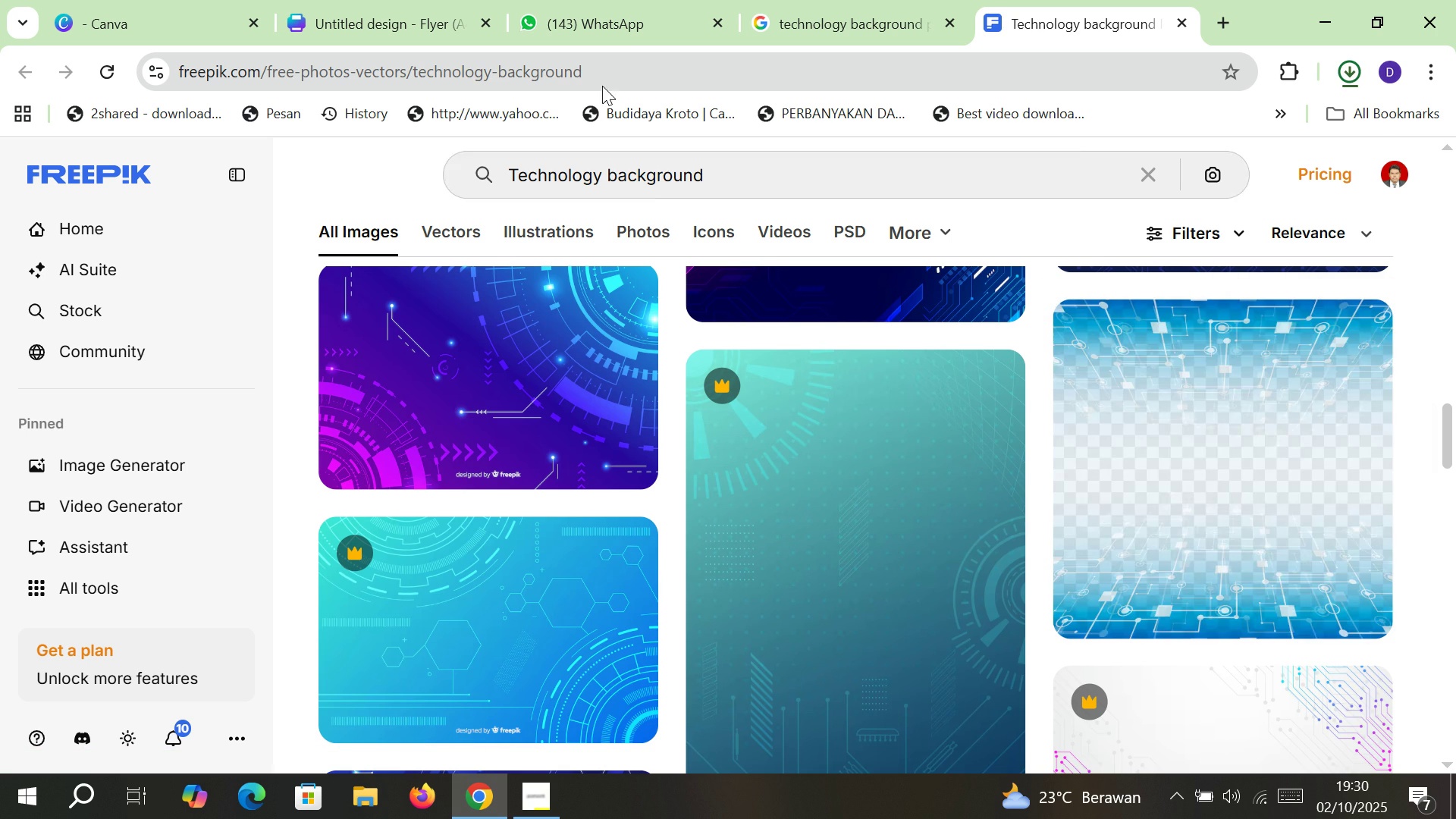 
left_click([423, 0])
 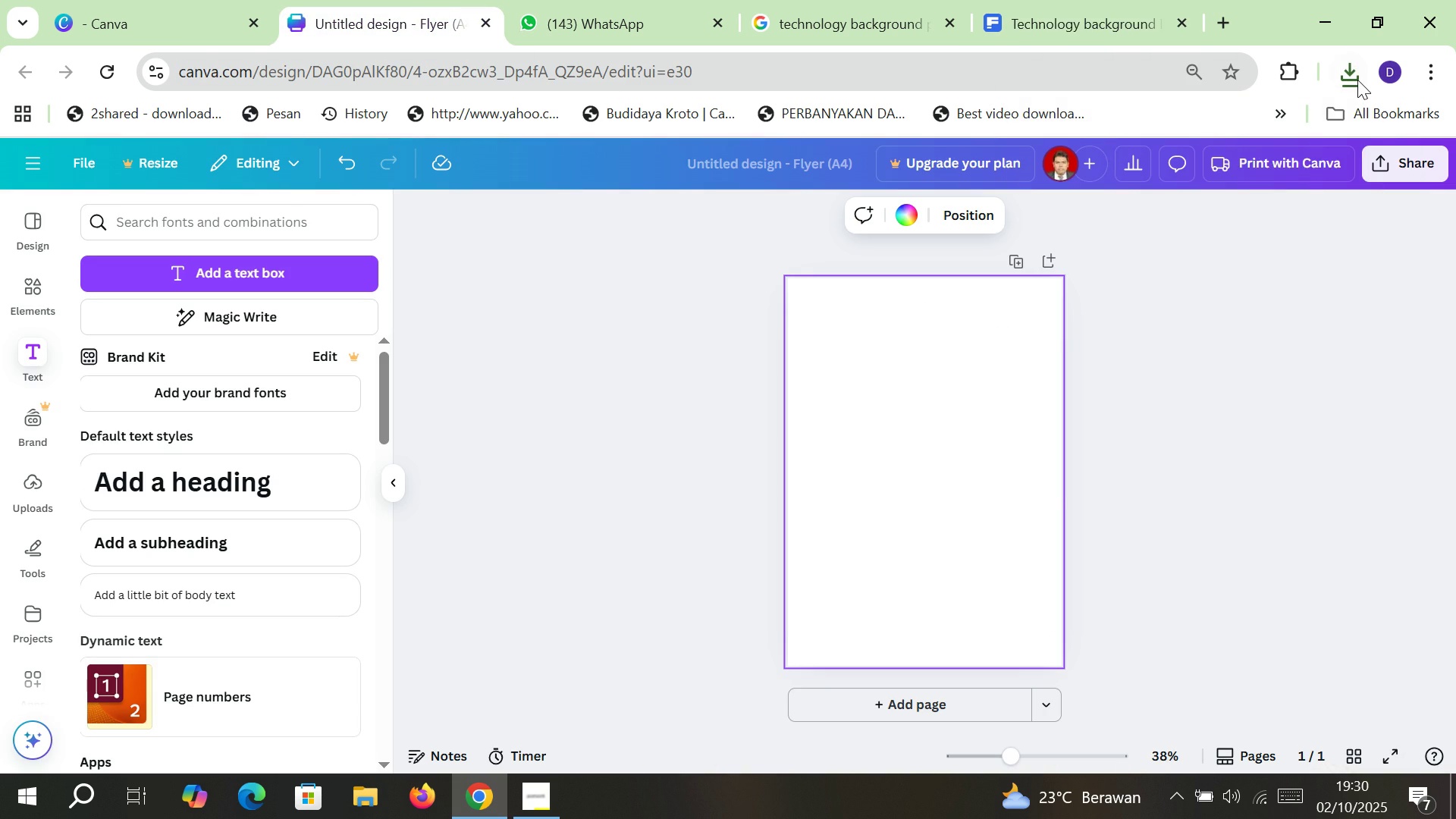 
left_click([1357, 79])
 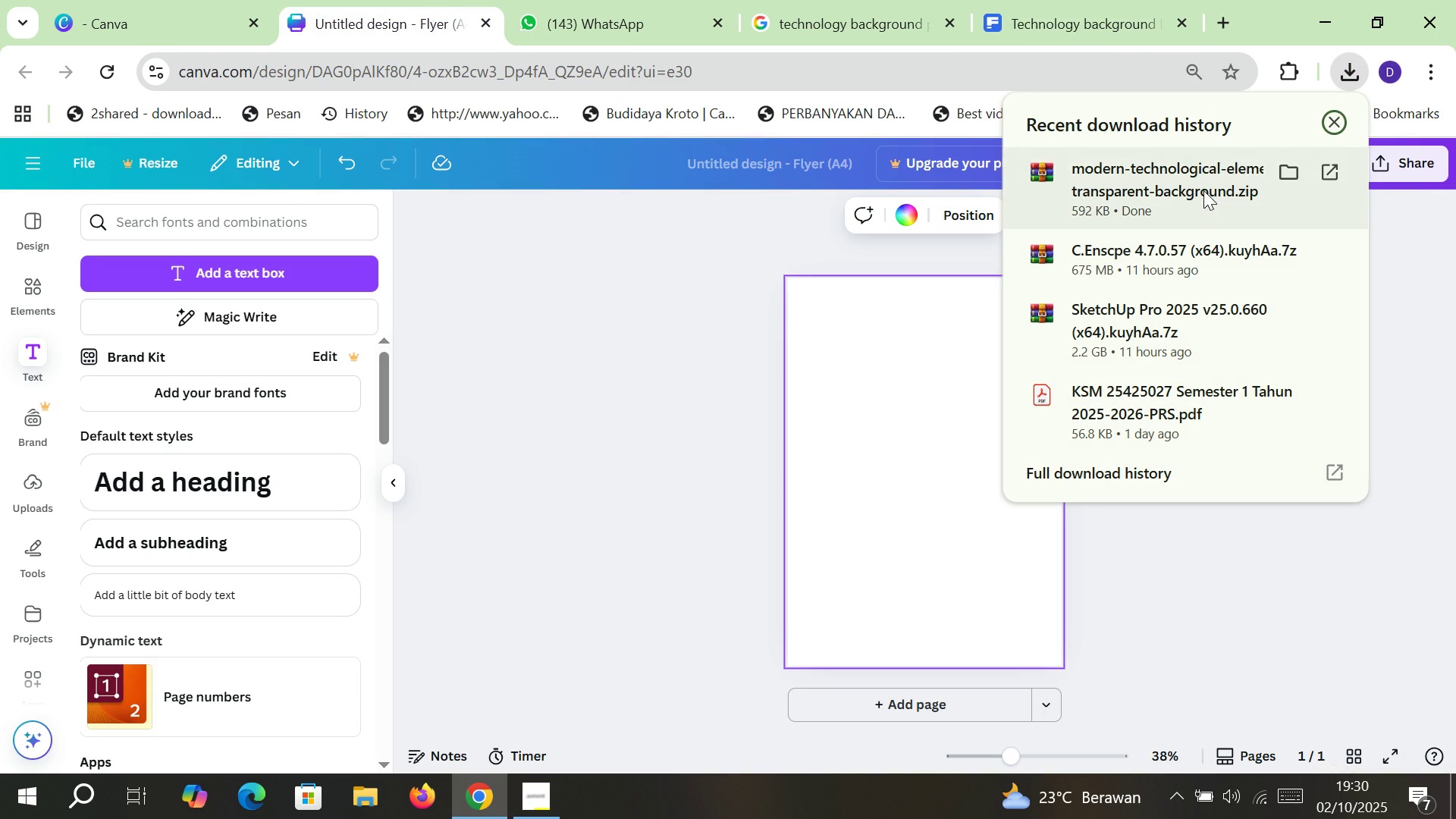 
left_click([1203, 190])
 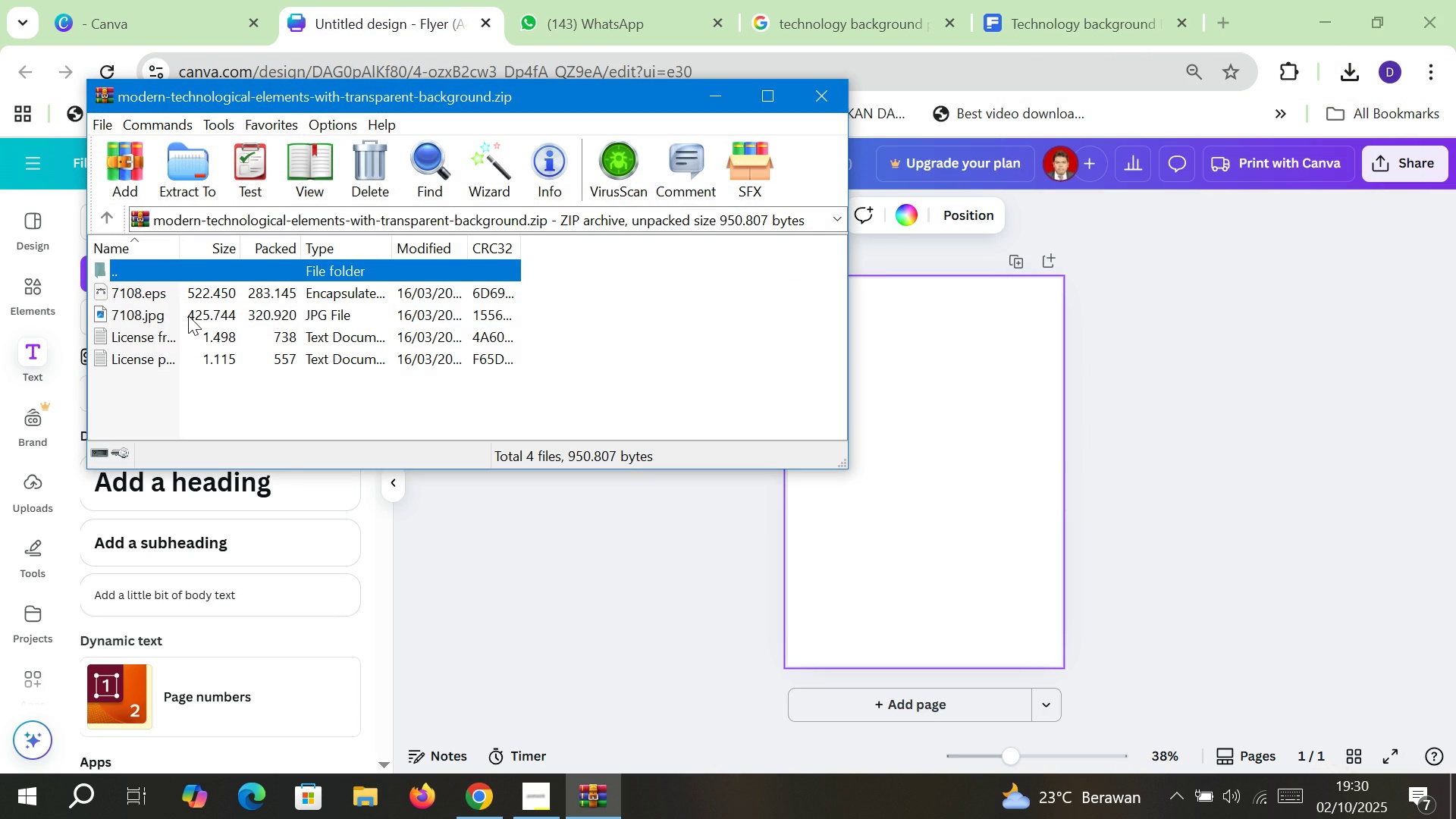 
left_click([185, 315])
 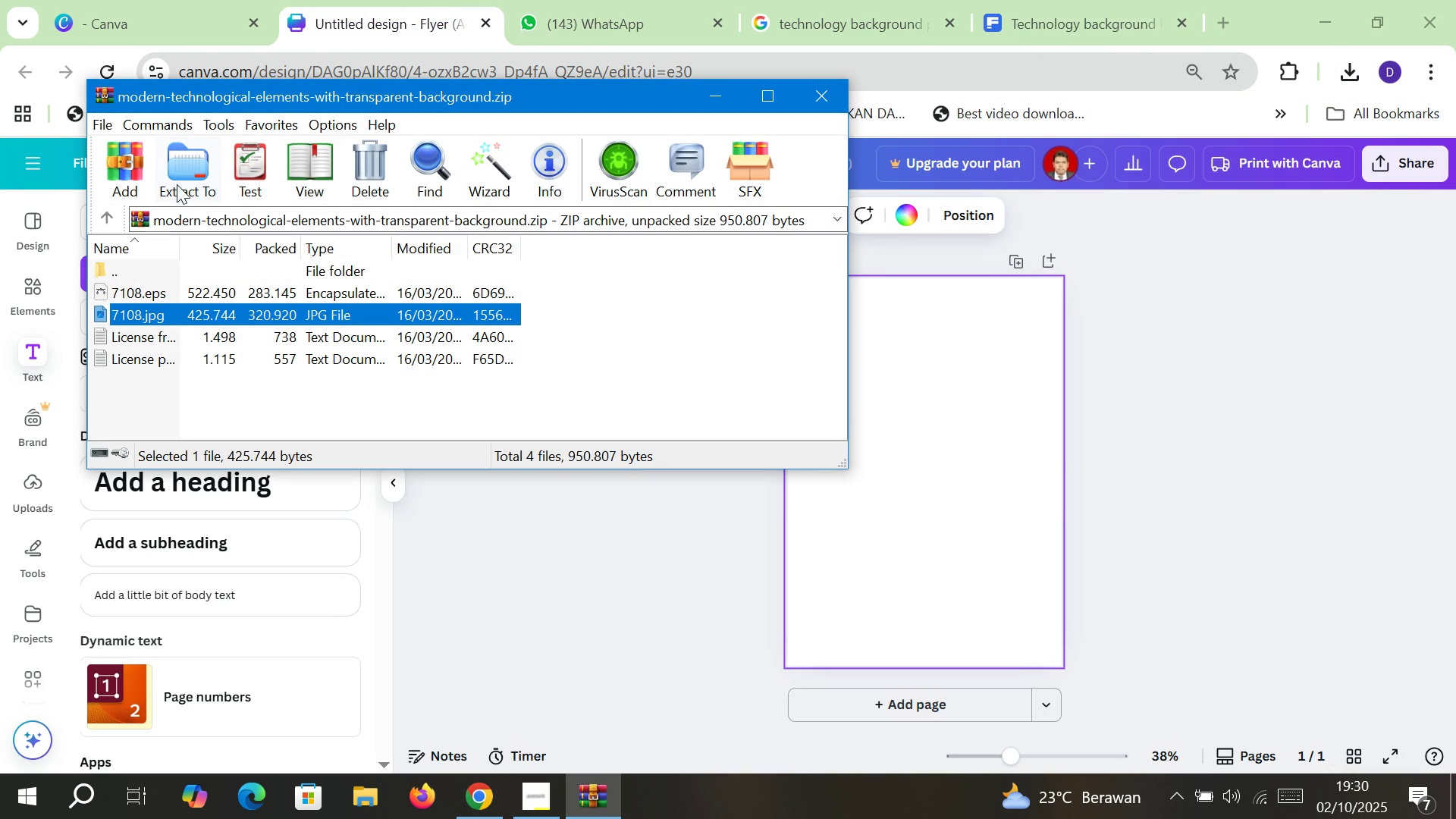 
left_click([177, 184])
 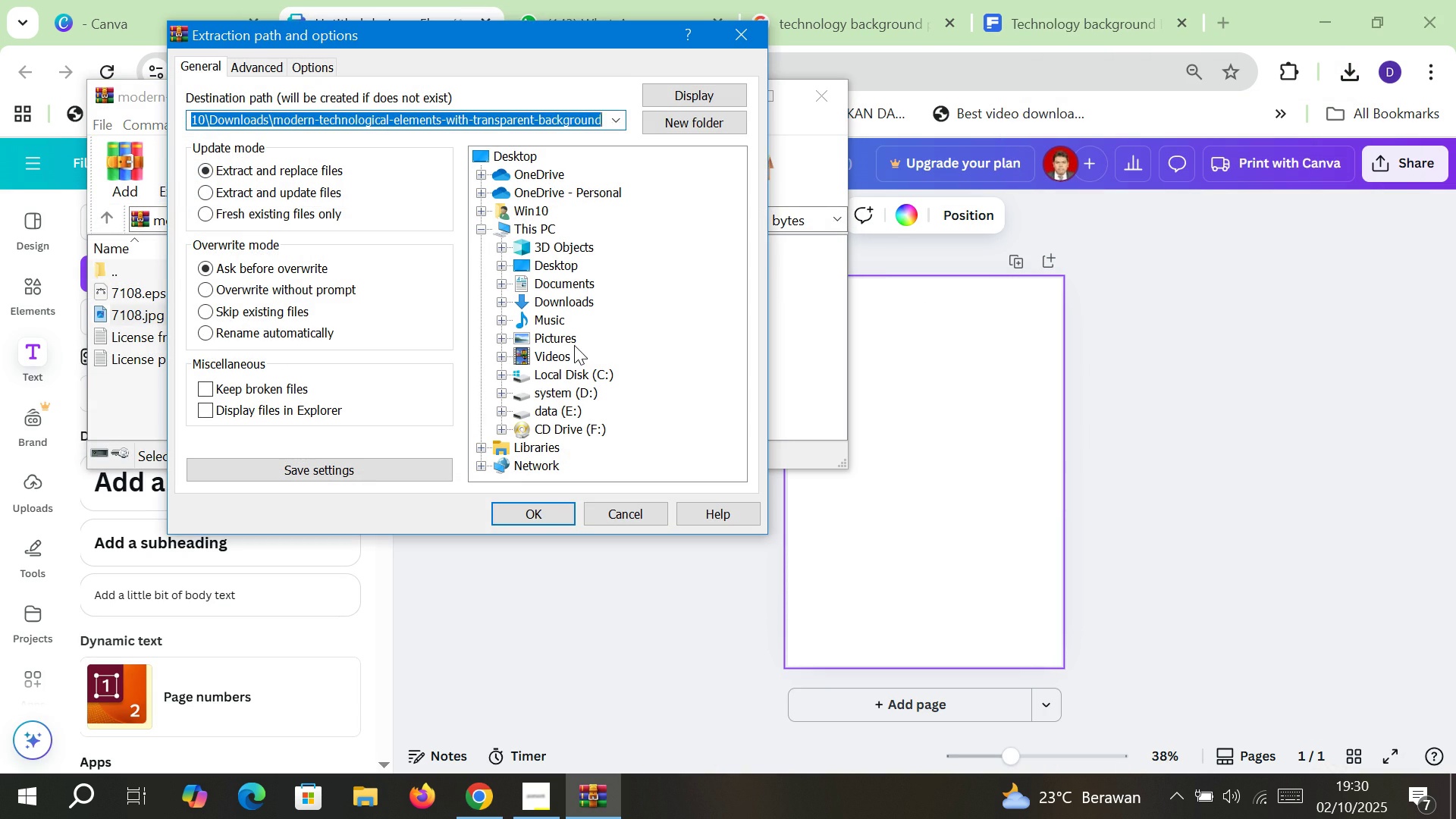 
left_click([573, 344])
 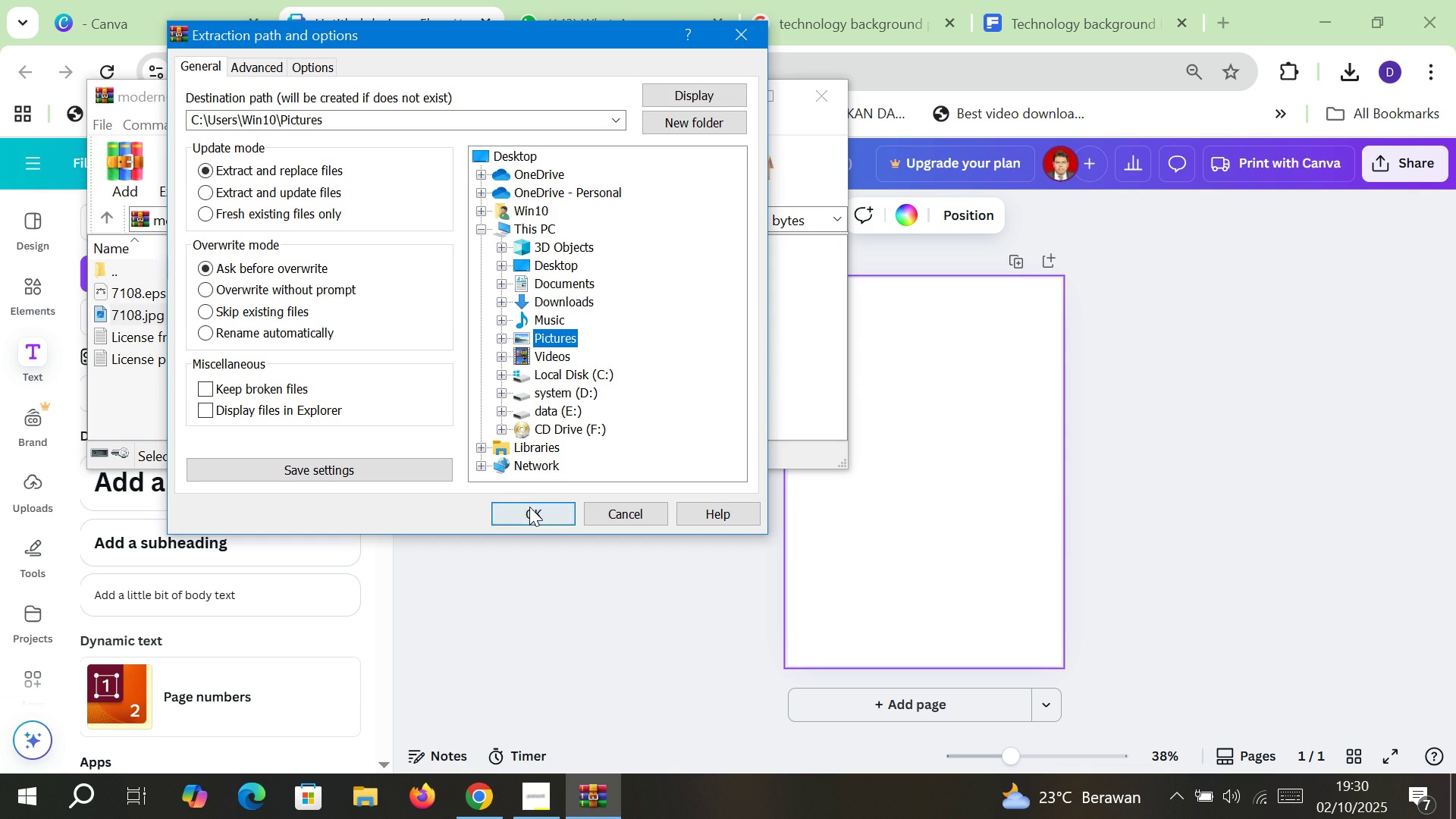 
left_click([529, 507])
 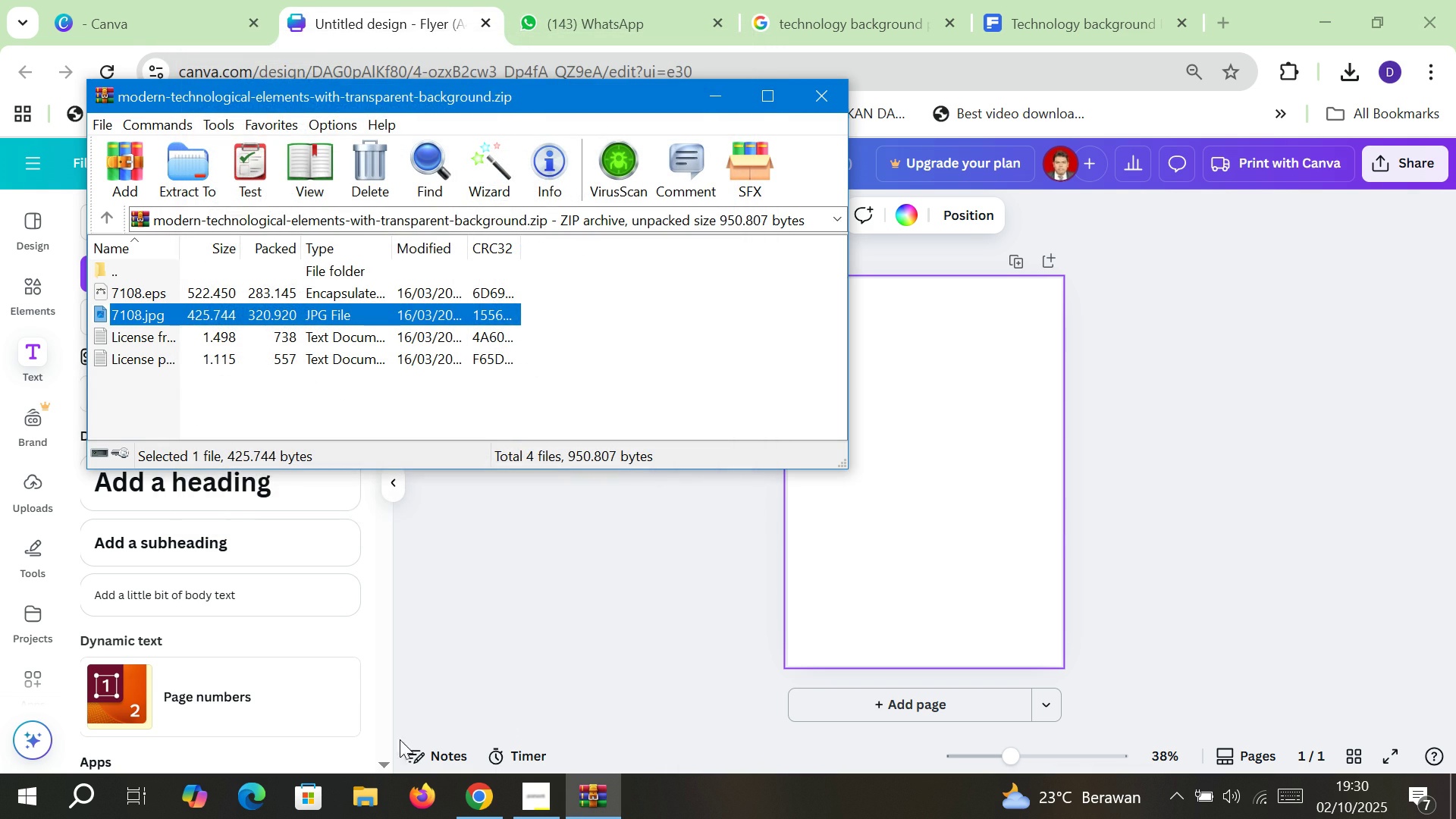 
left_click([375, 808])
 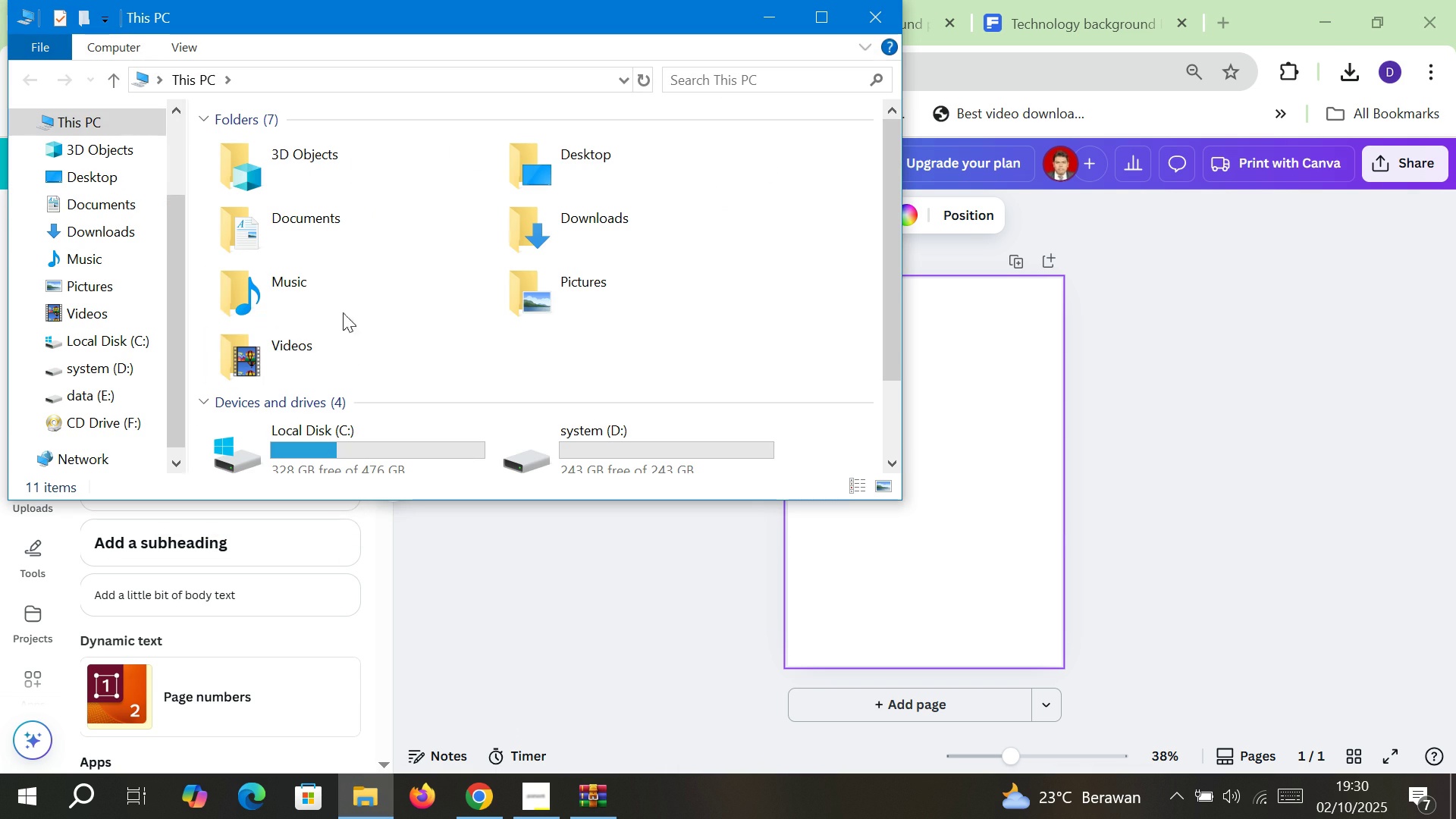 
left_click([521, 297])
 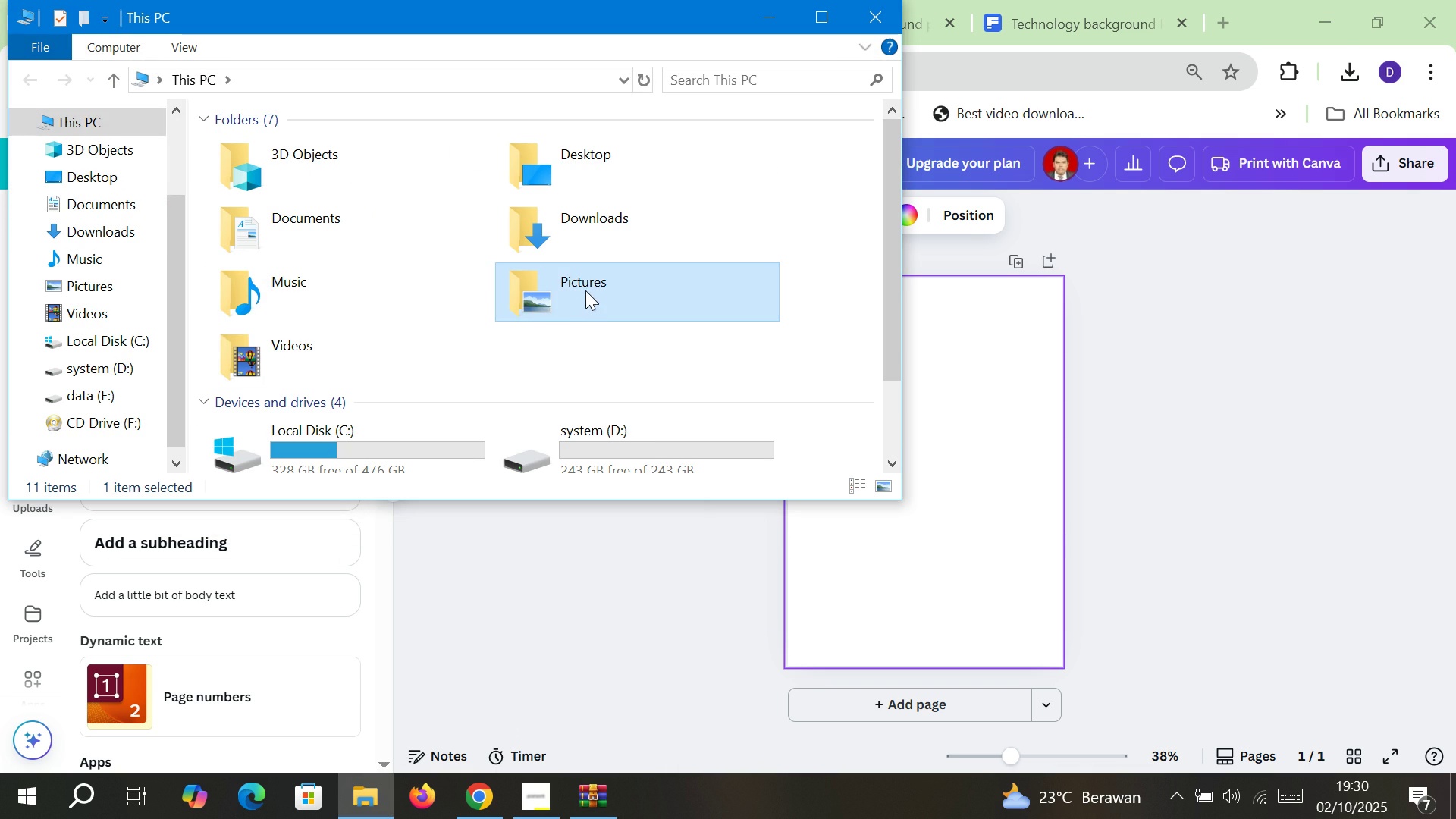 
double_click([585, 290])